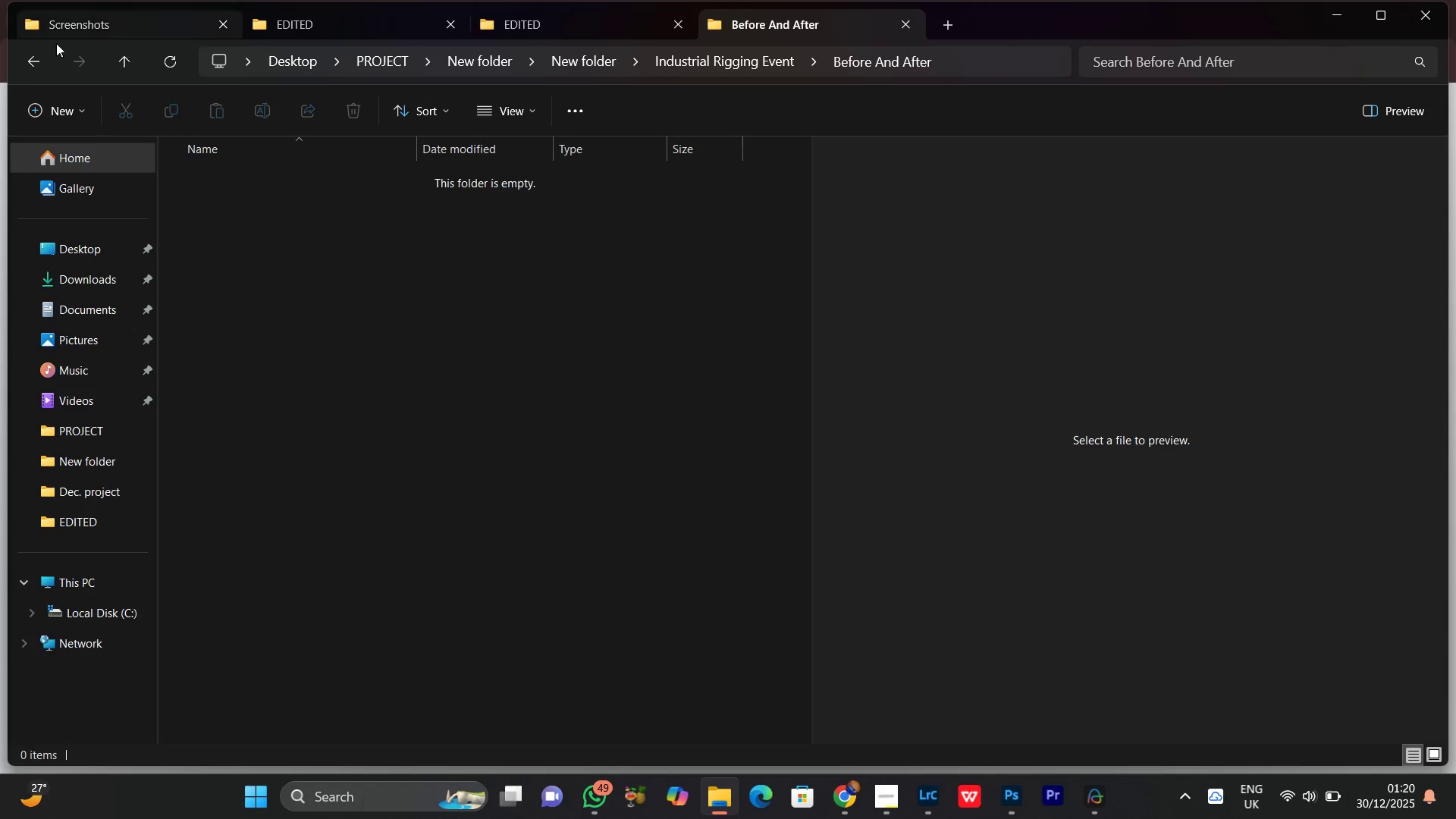 
left_click([72, 24])
 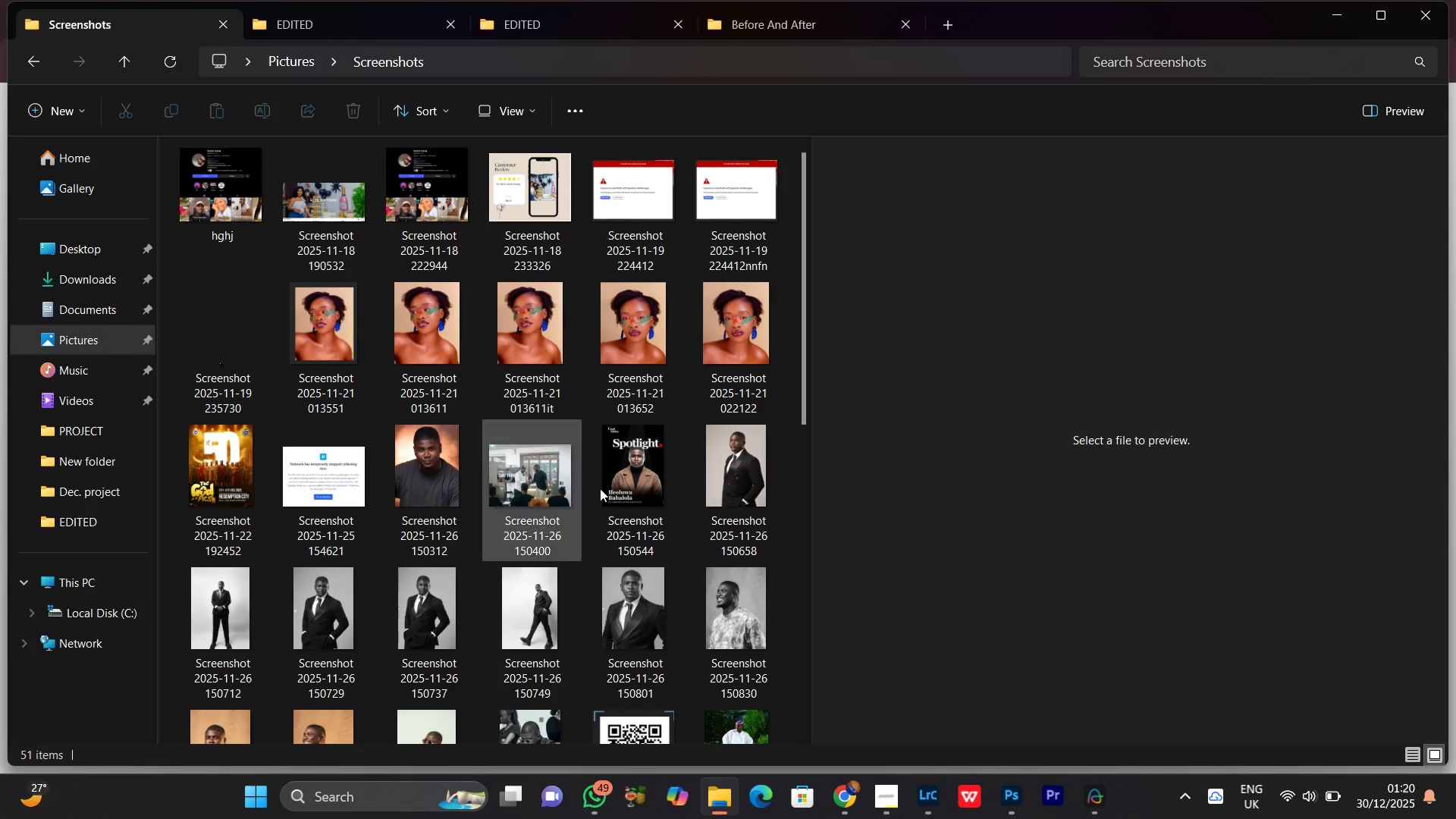 
left_click([614, 551])
 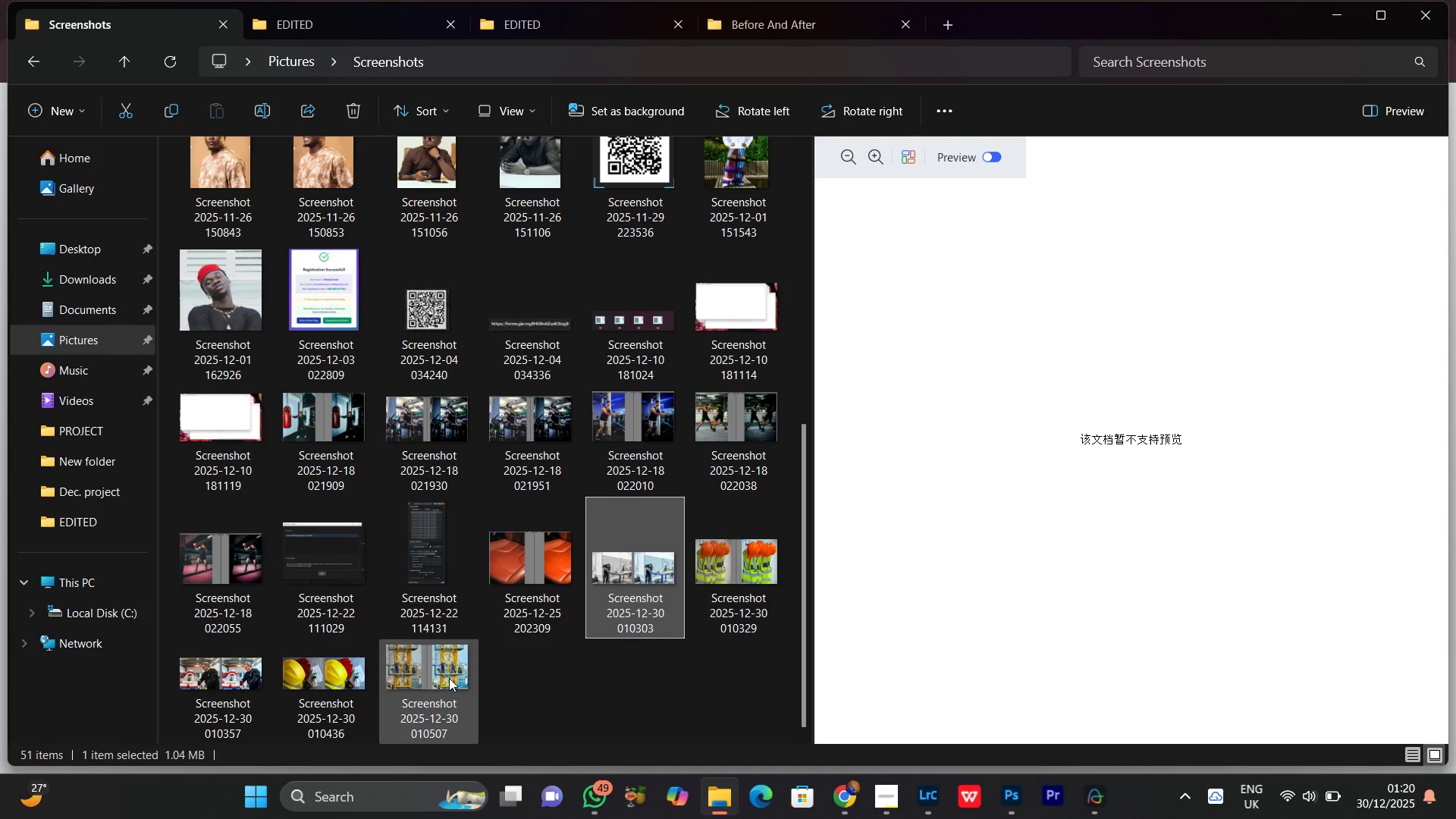 
scroll: coordinate [608, 556], scroll_direction: down, amount: 13.0
 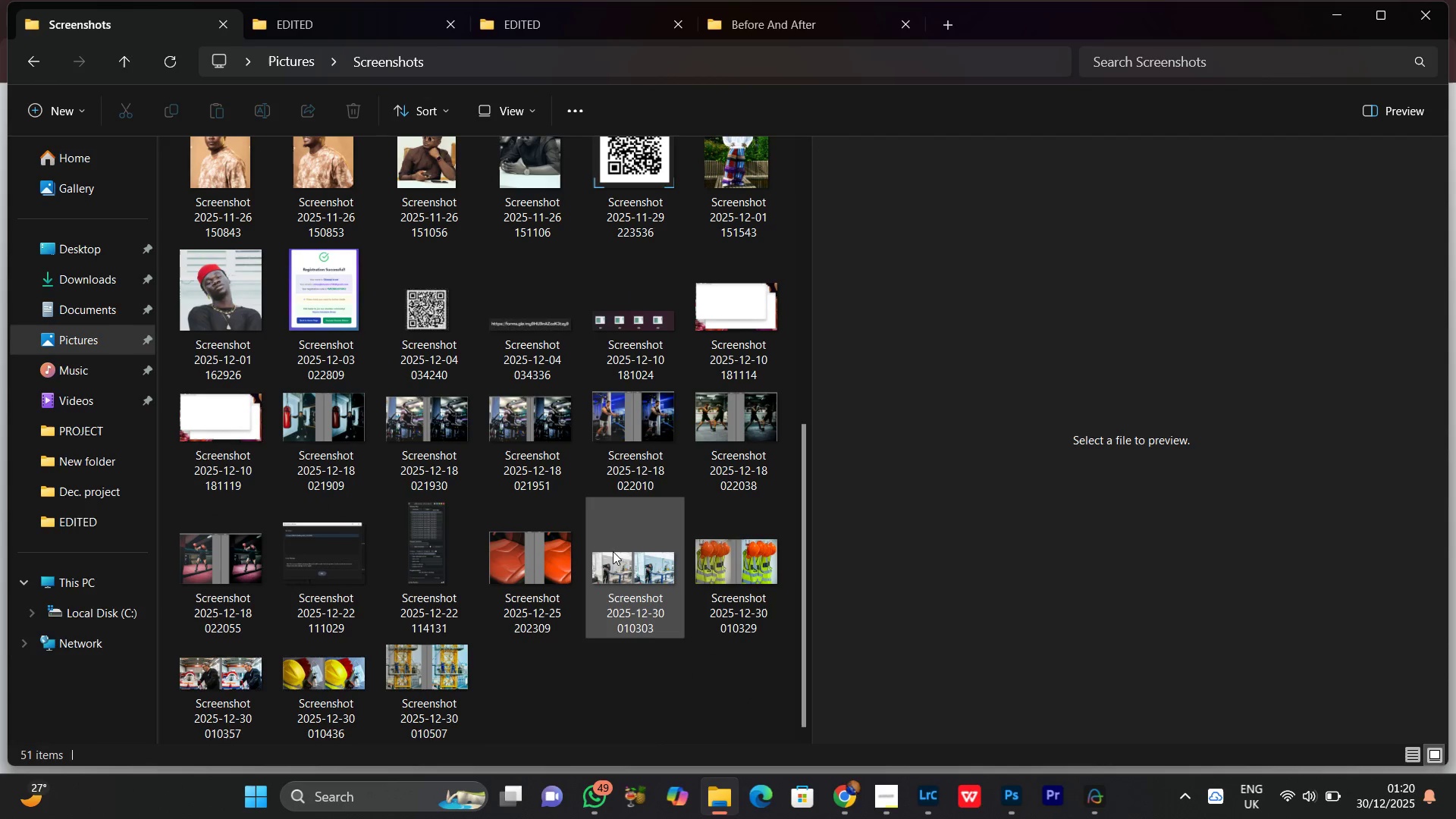 
hold_key(key=ShiftLeft, duration=0.56)
left_click([449, 678])
 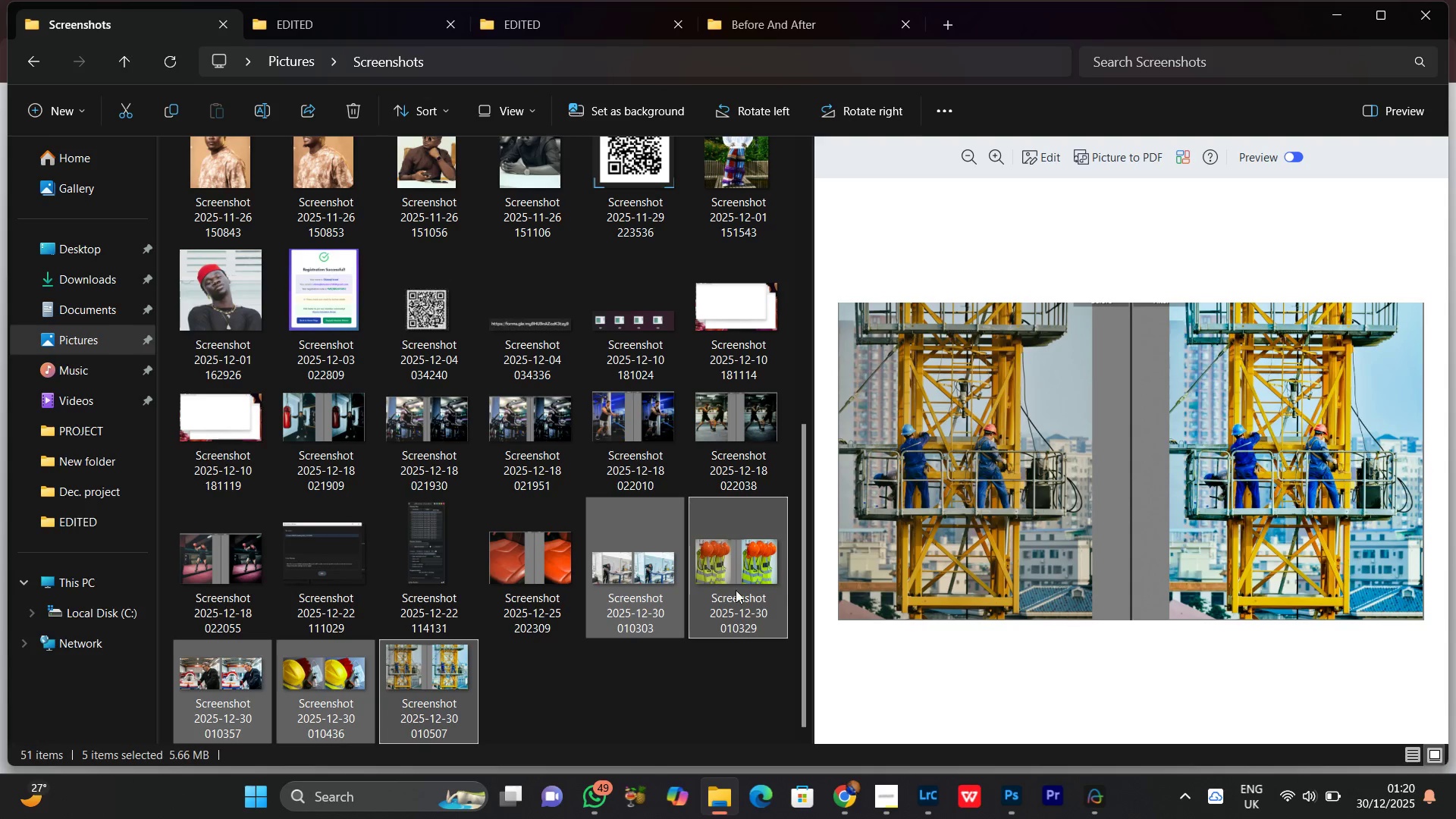 
left_click_drag(start_coordinate=[735, 590], to_coordinate=[466, 295])
 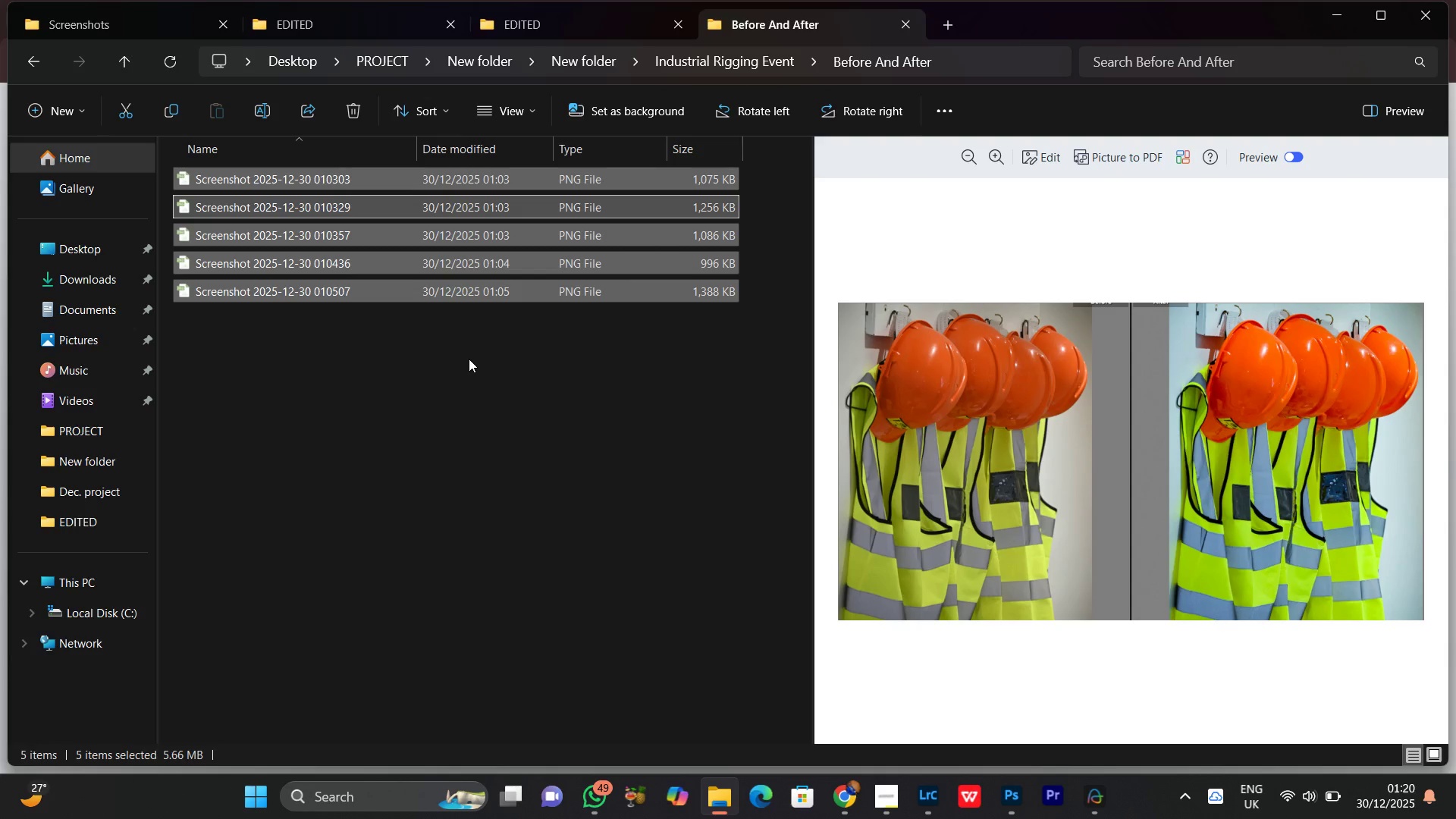 
left_click([494, 384])
 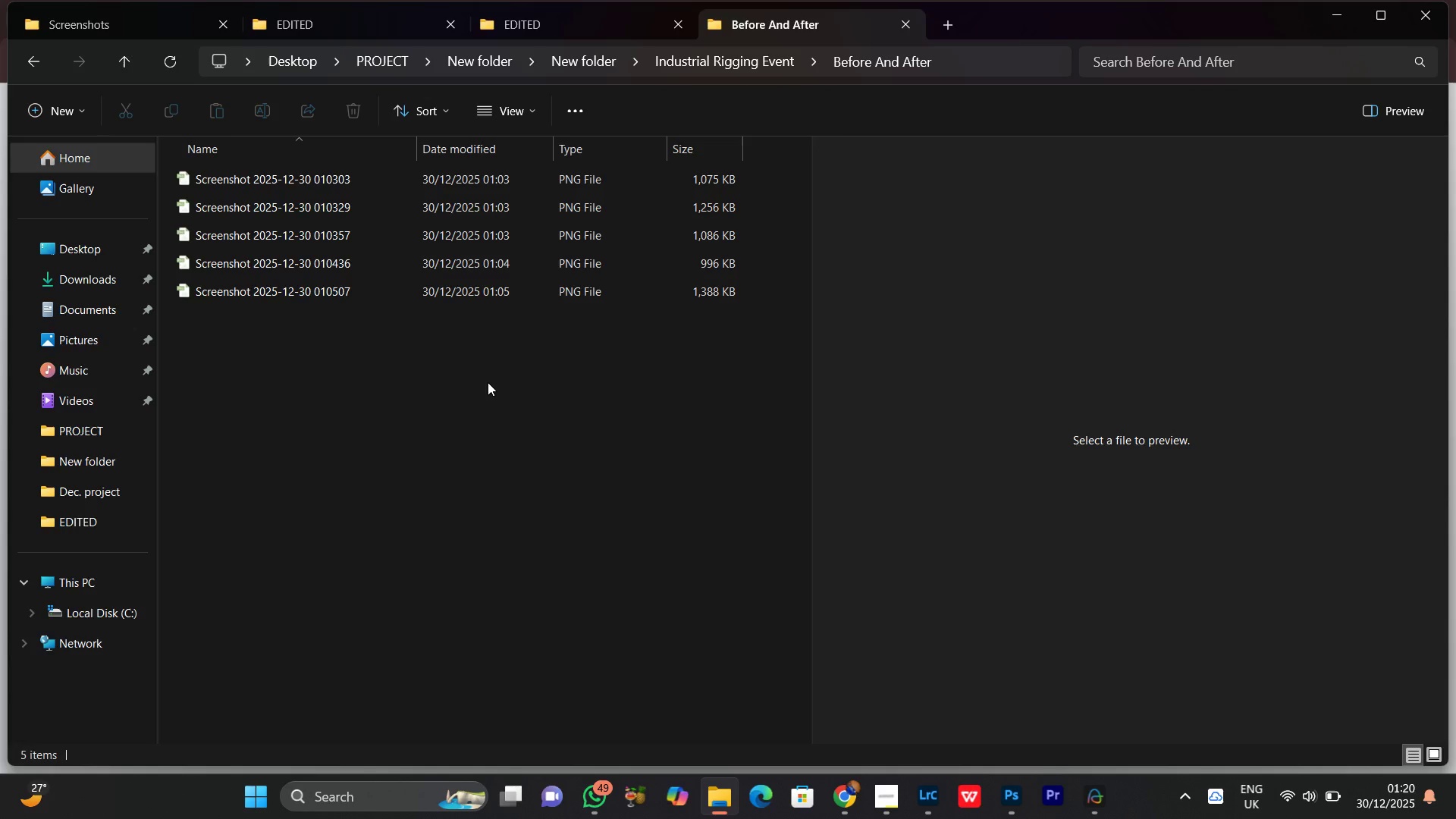 
right_click([488, 382])
 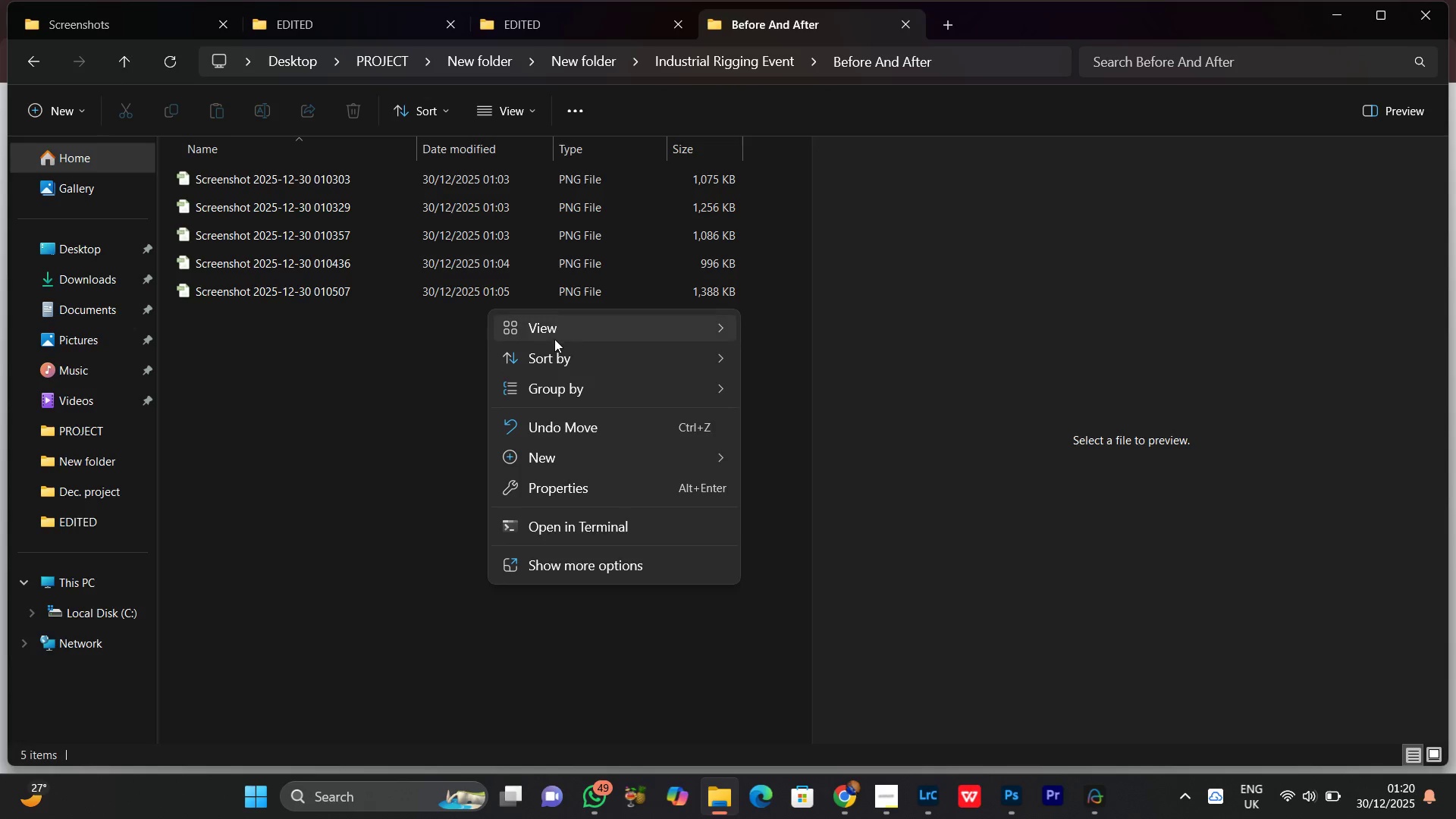 
left_click([559, 335])
 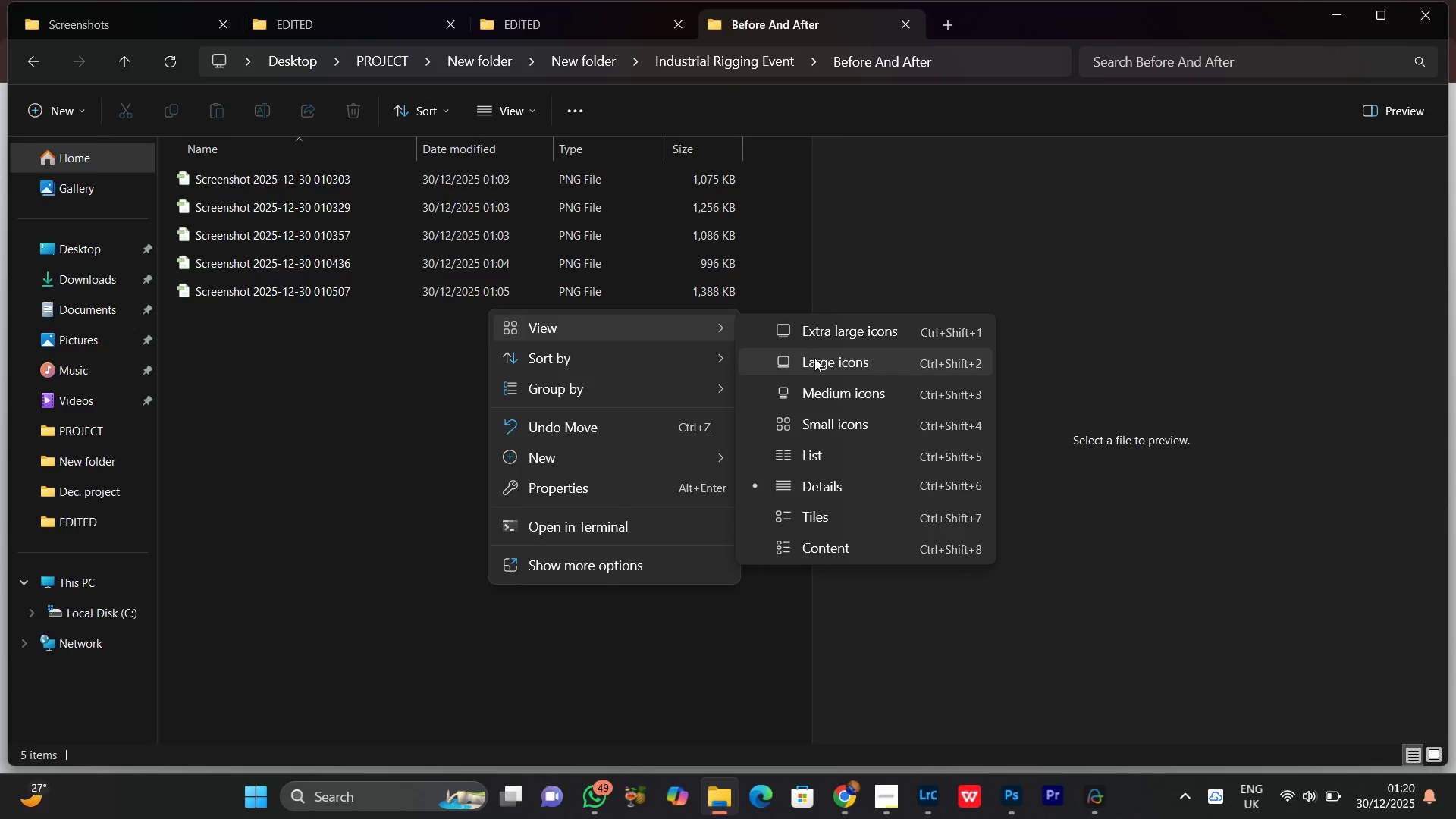 
left_click([815, 360])
 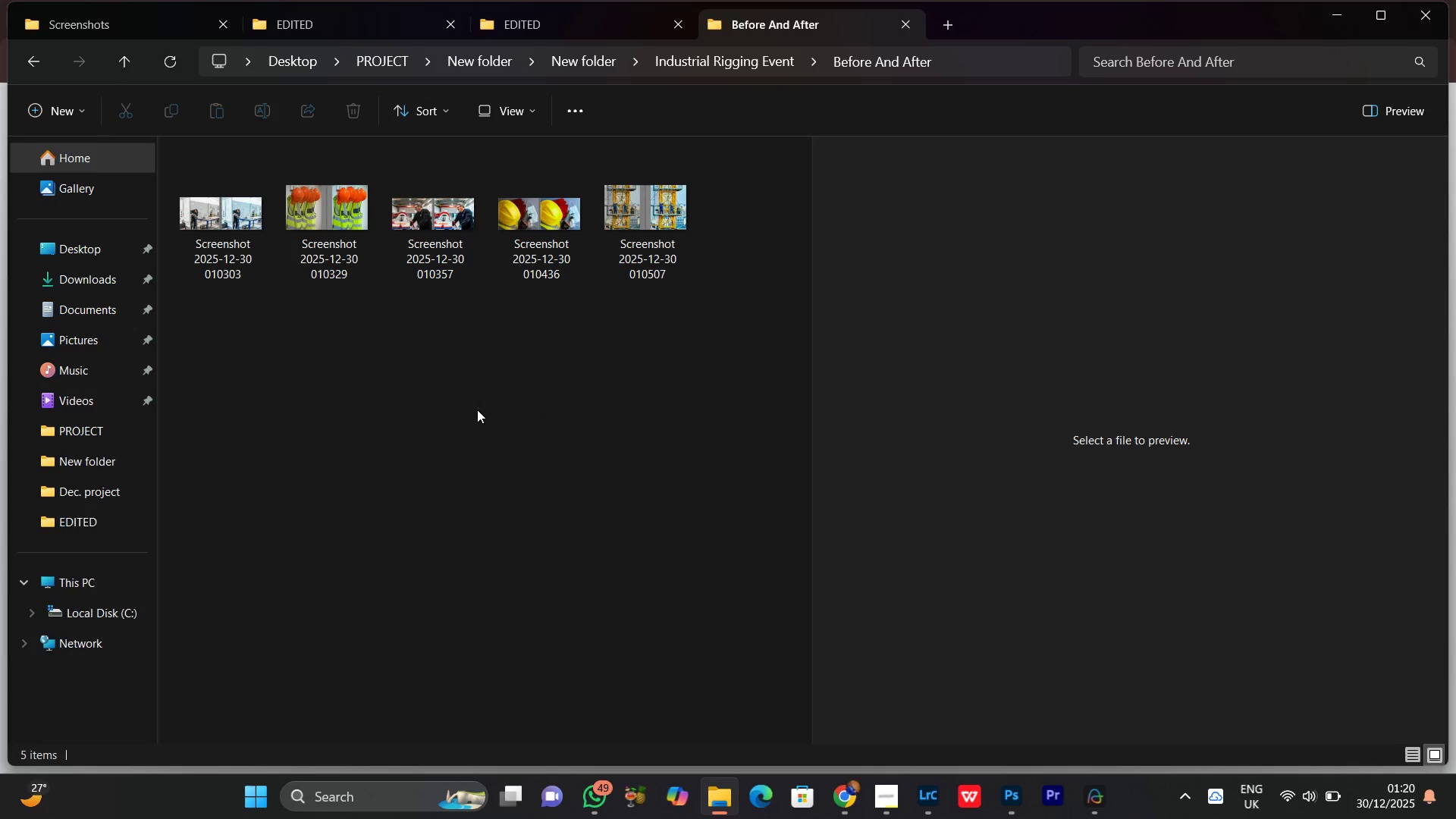 
left_click([477, 410])
 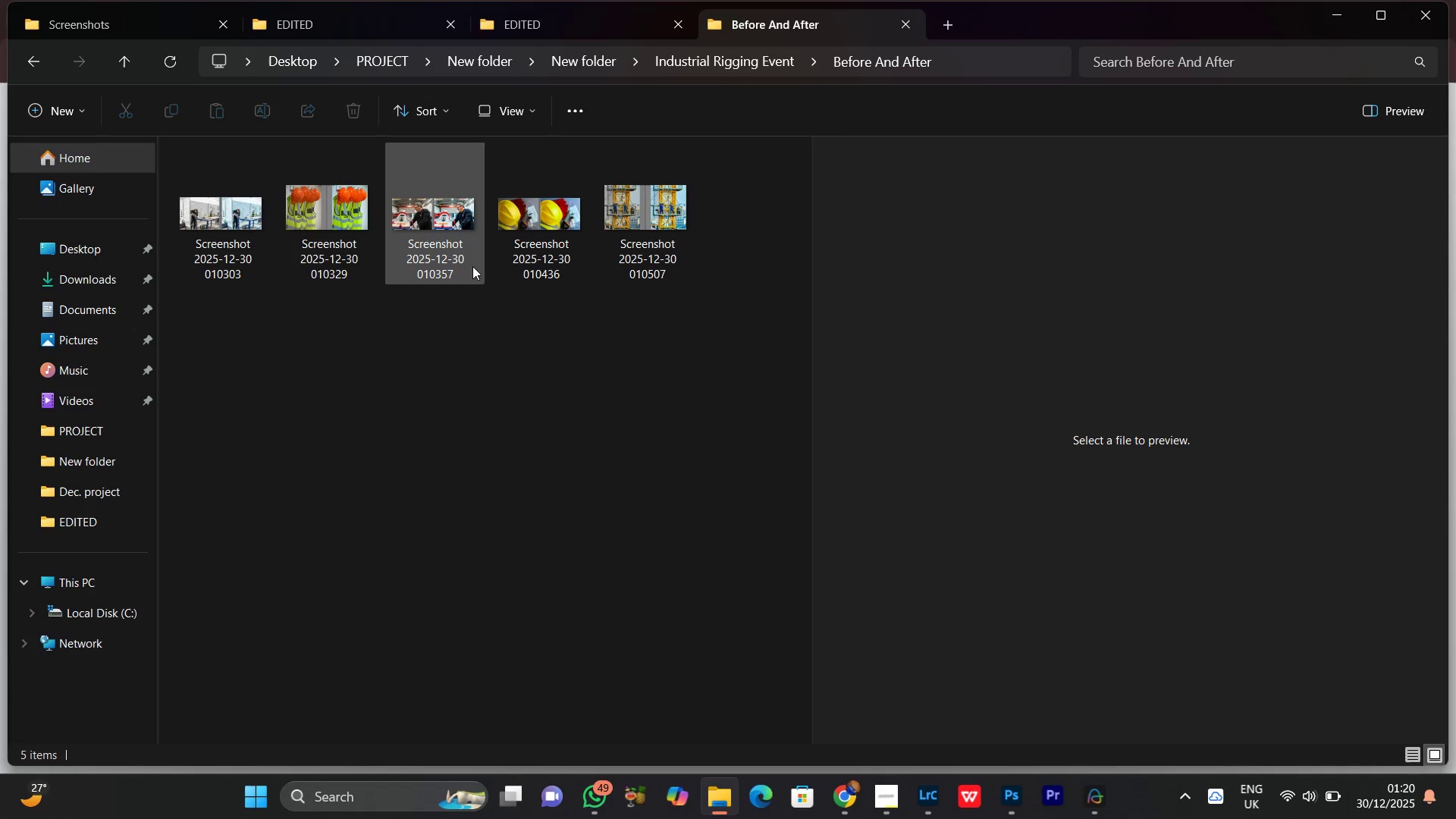 
left_click([457, 245])
 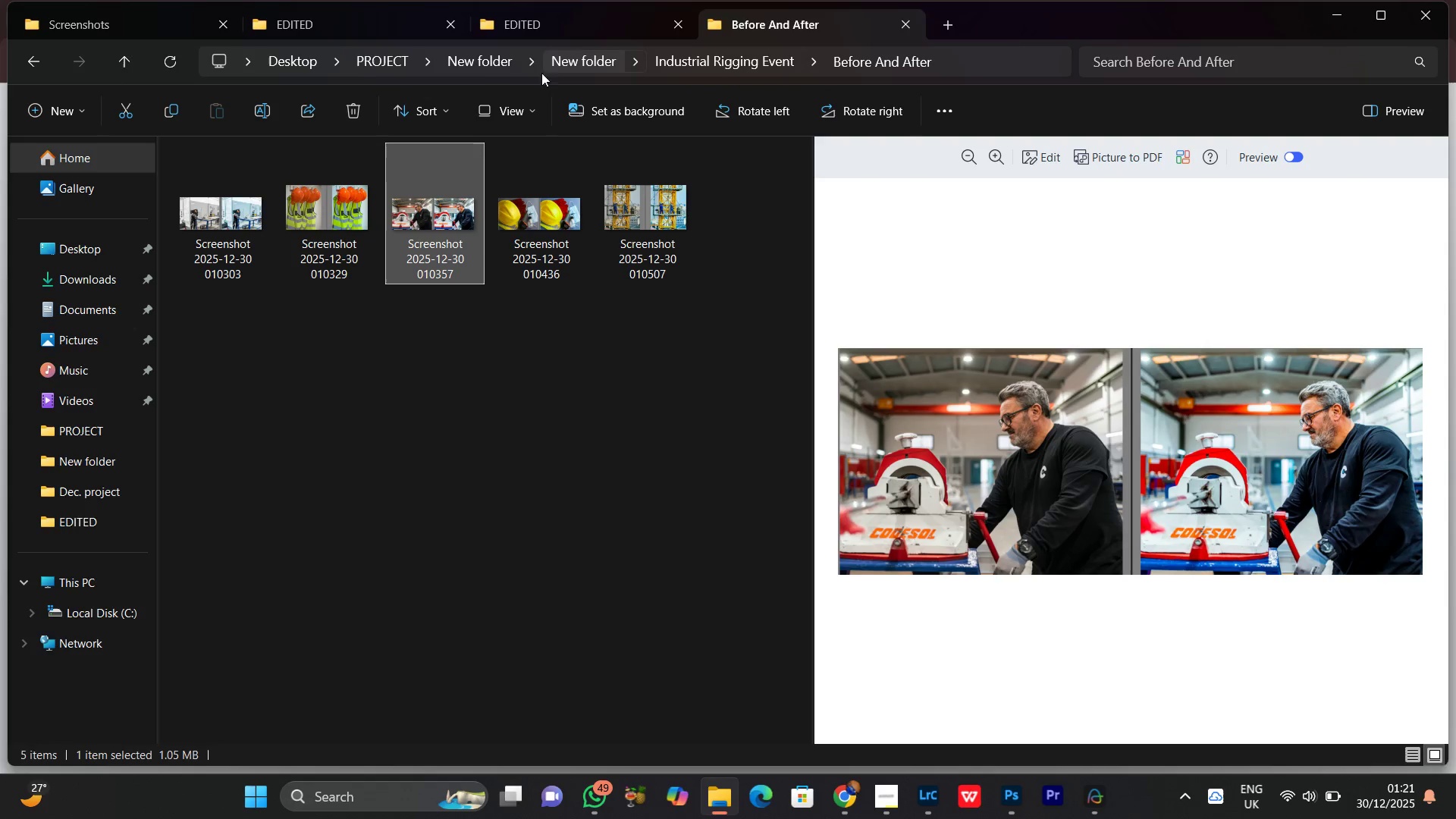 
wait(5.69)
 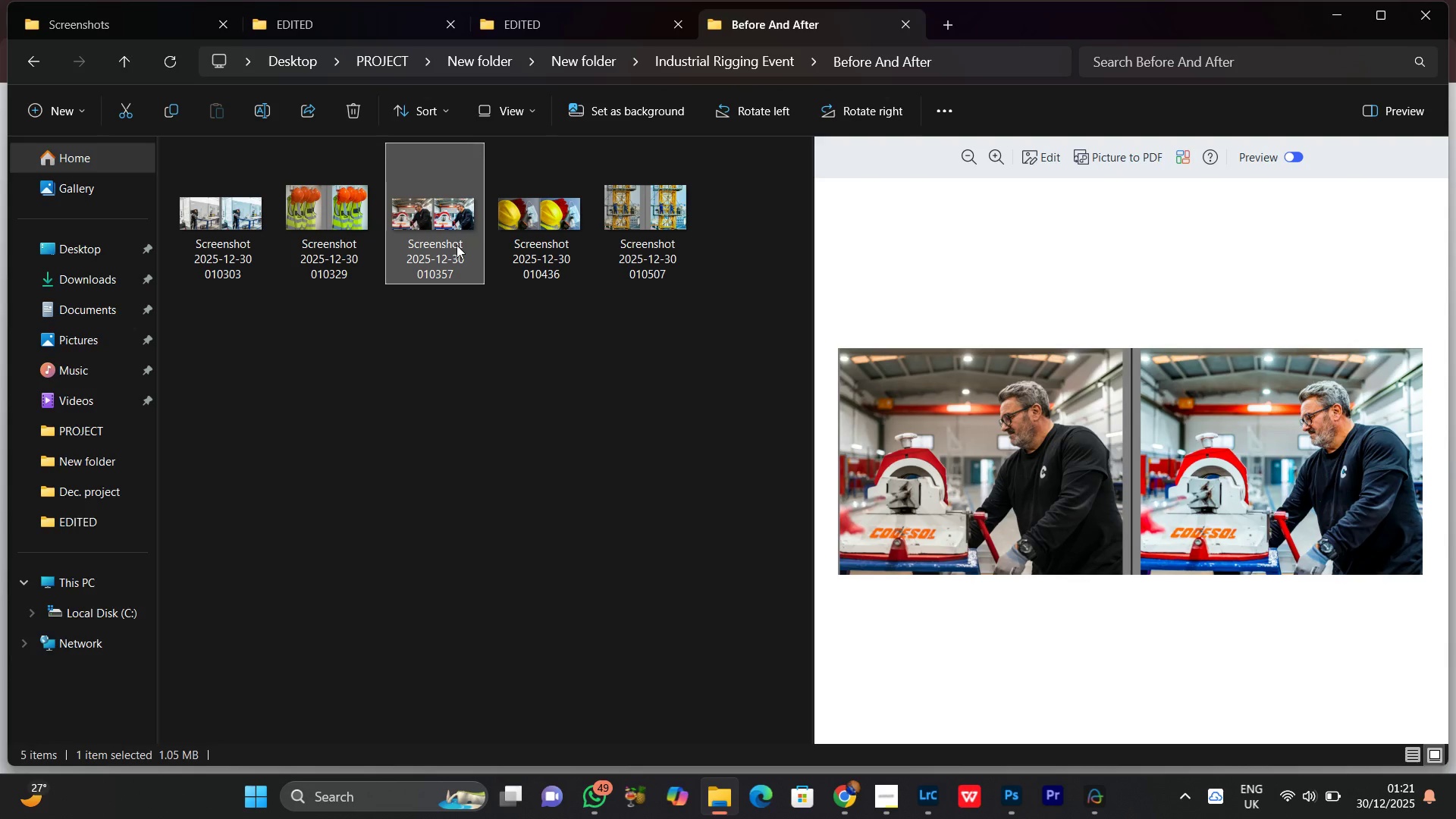 
left_click_drag(start_coordinate=[519, 422], to_coordinate=[523, 422])
 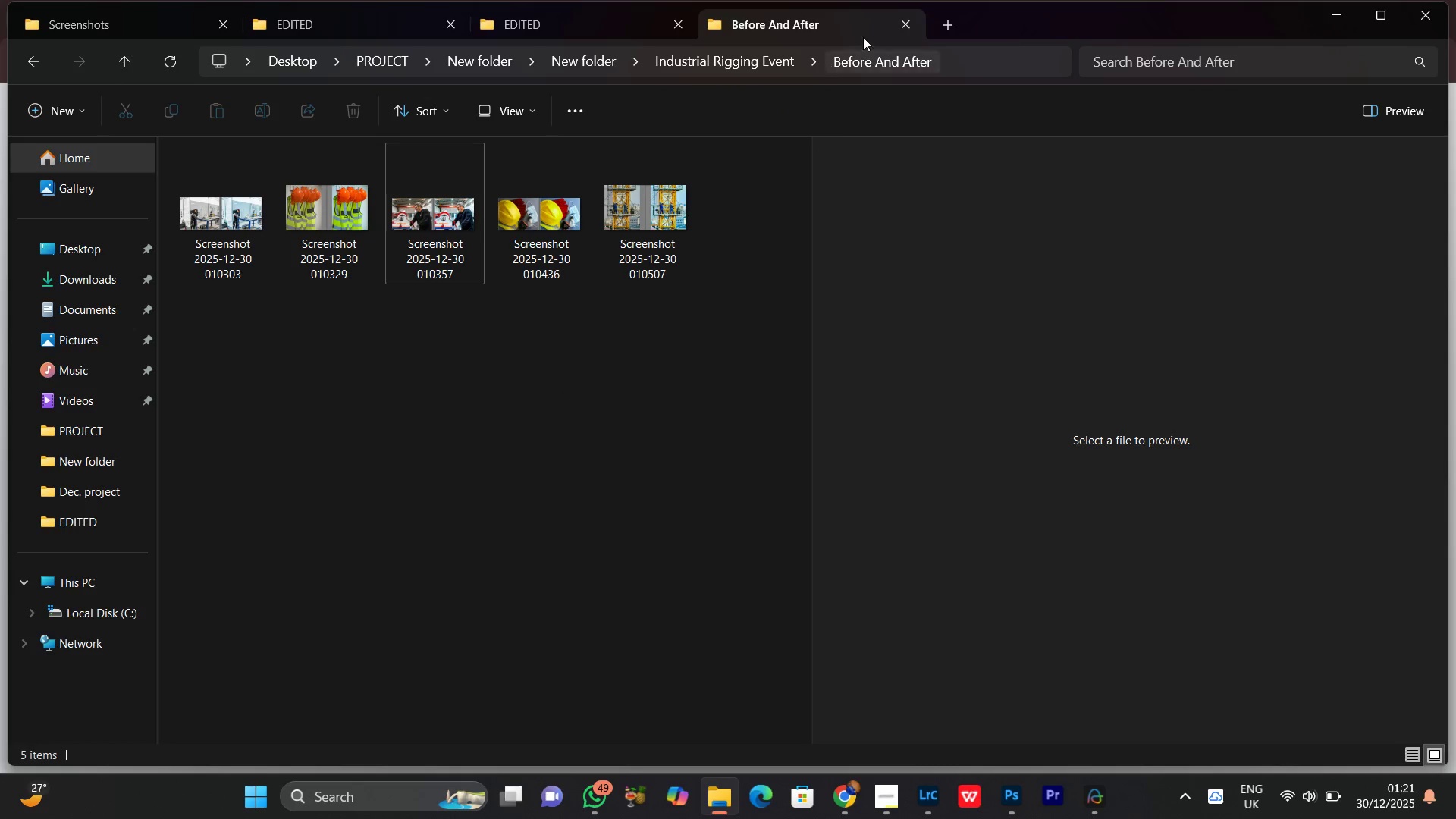 
mouse_move([529, 234])
 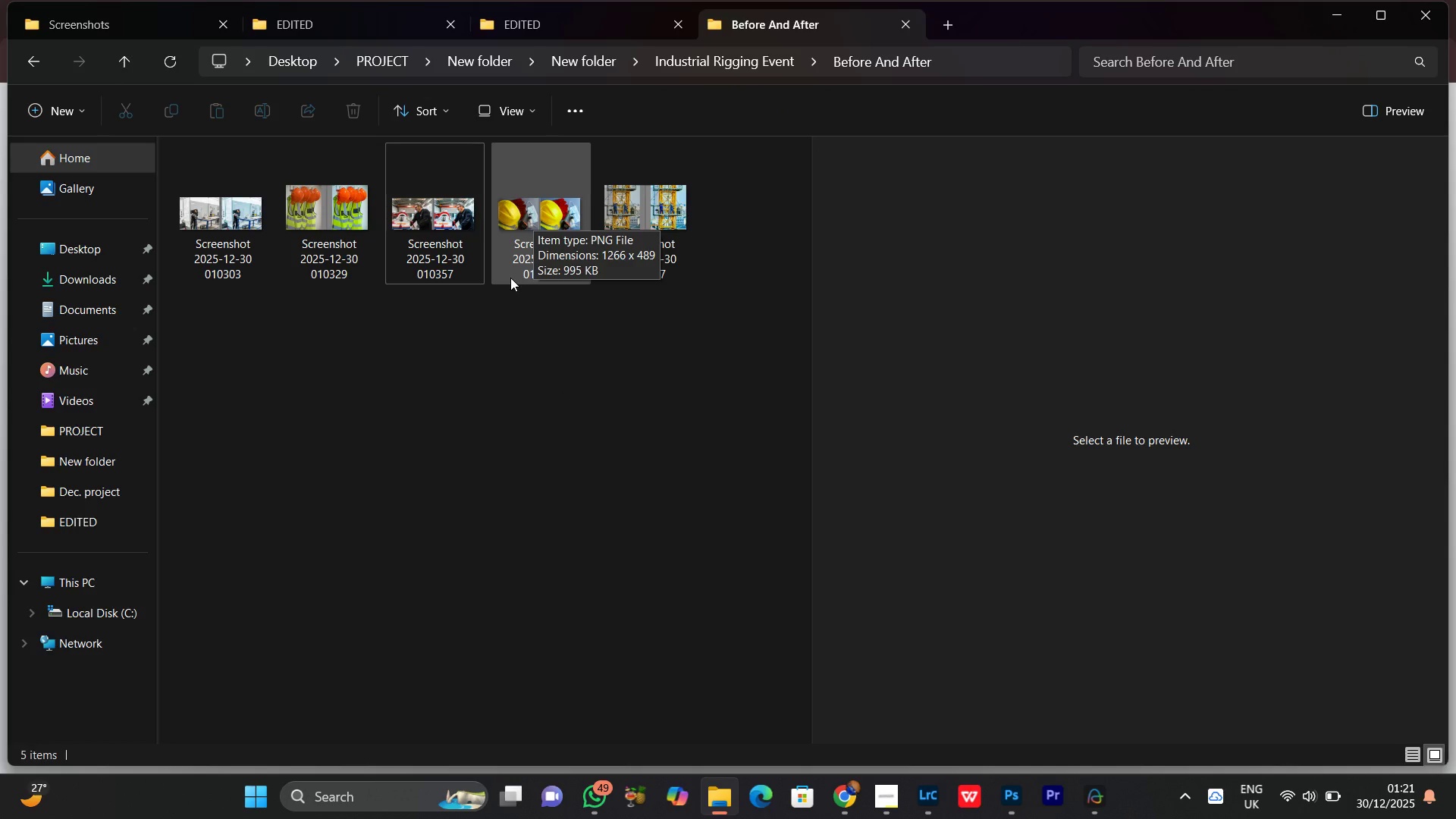 
left_click([510, 278])
 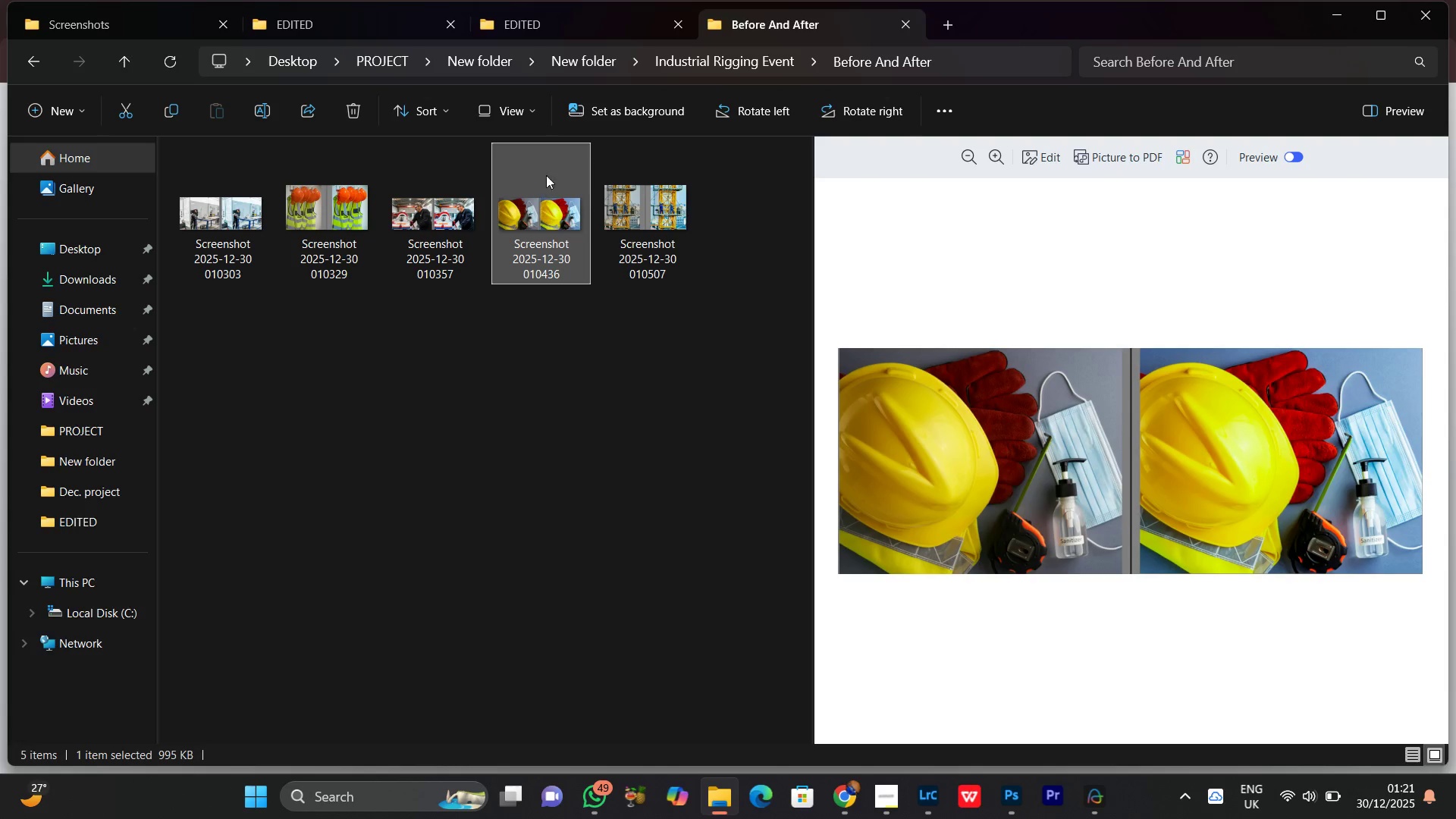 
left_click([540, 218])
 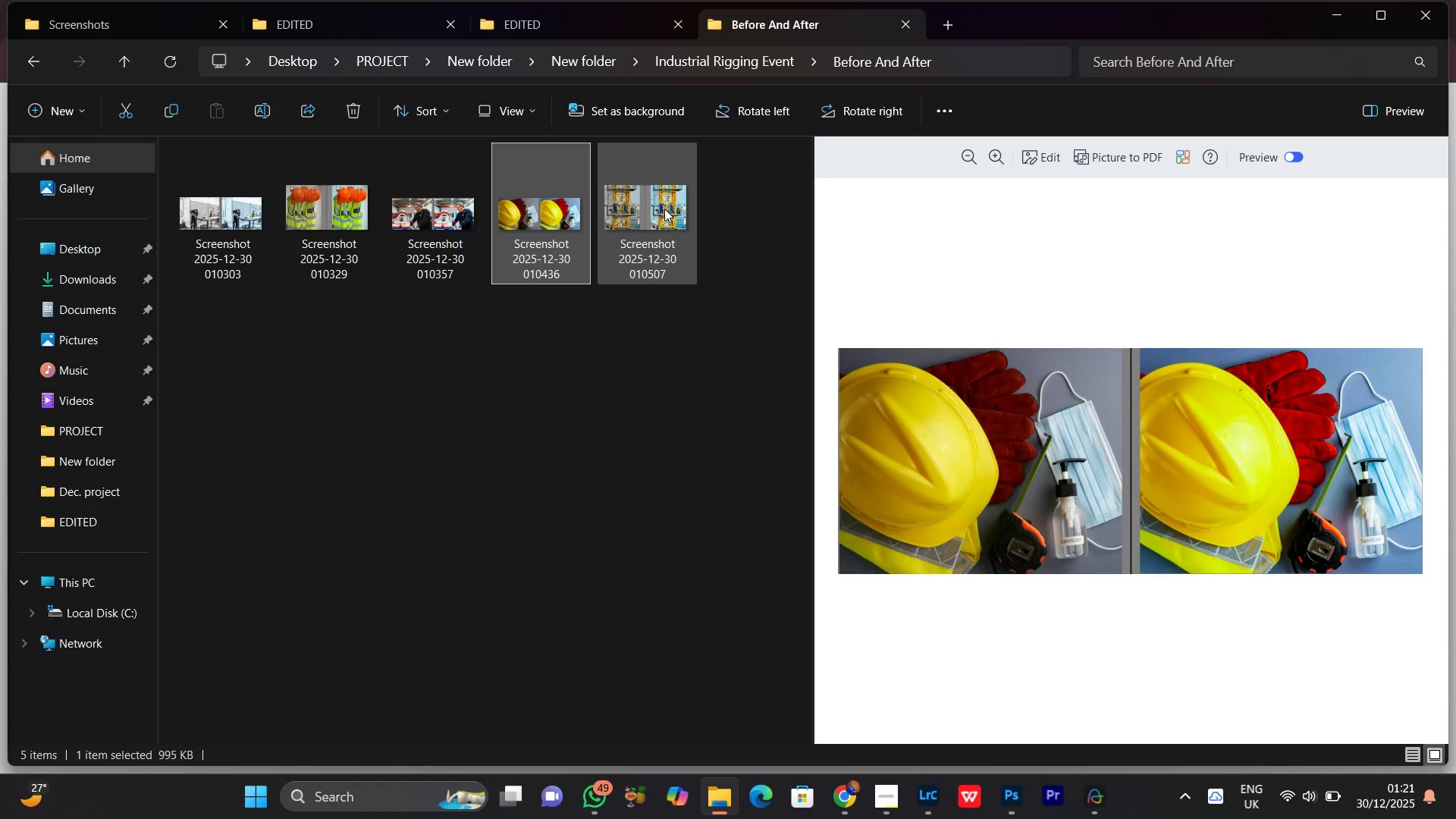 
left_click([663, 209])
 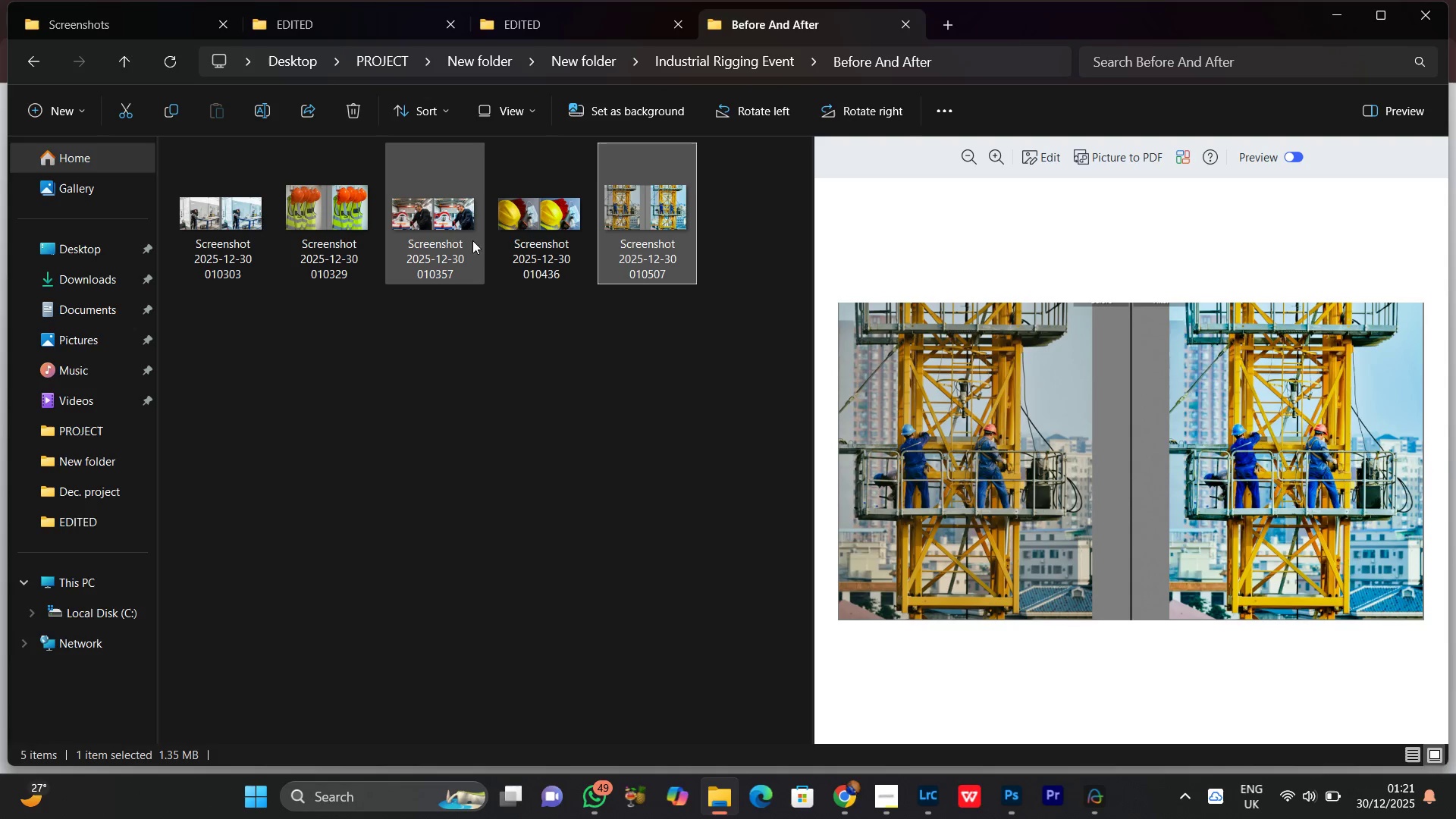 
left_click([457, 224])
 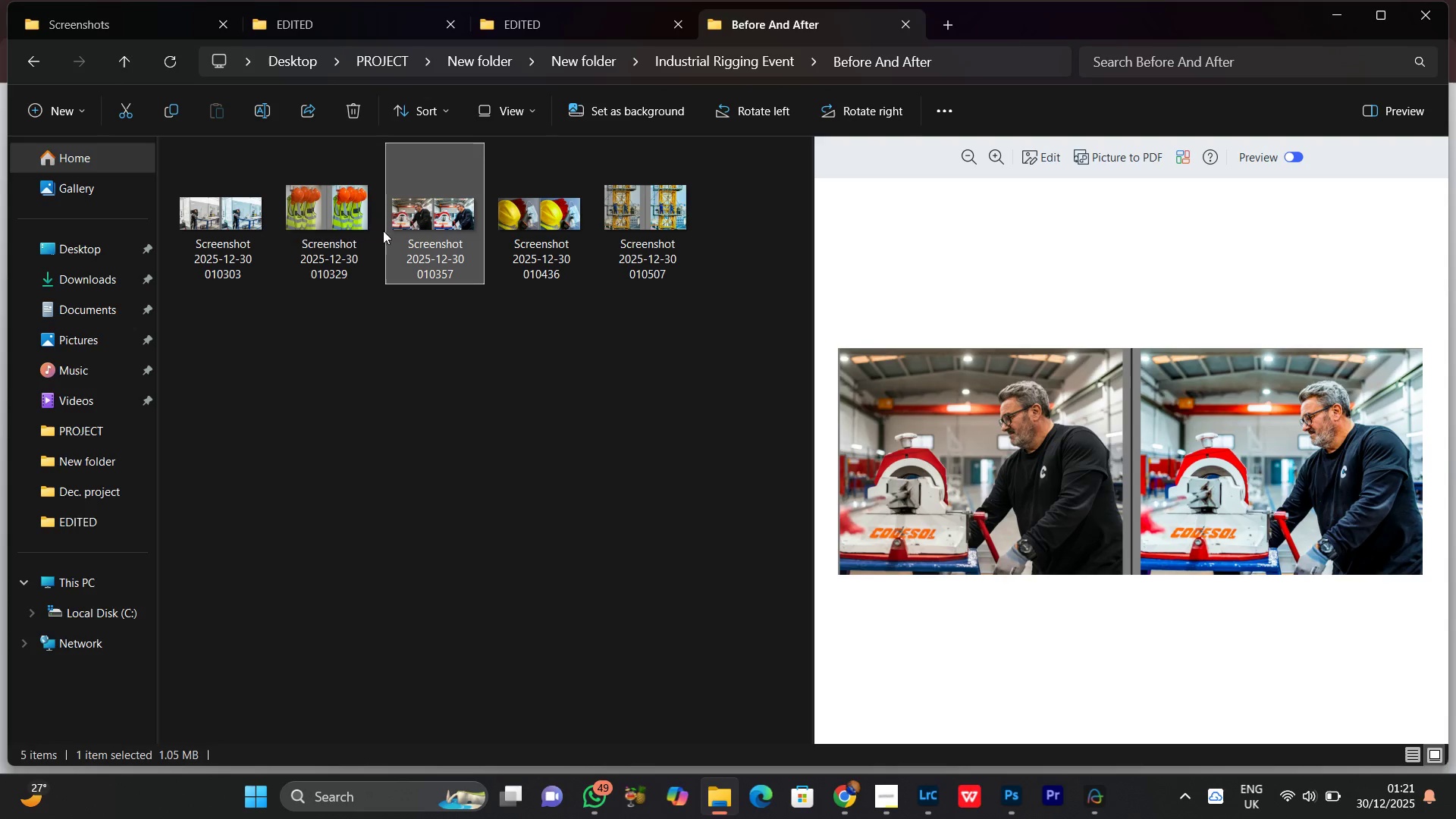 
left_click([350, 222])
 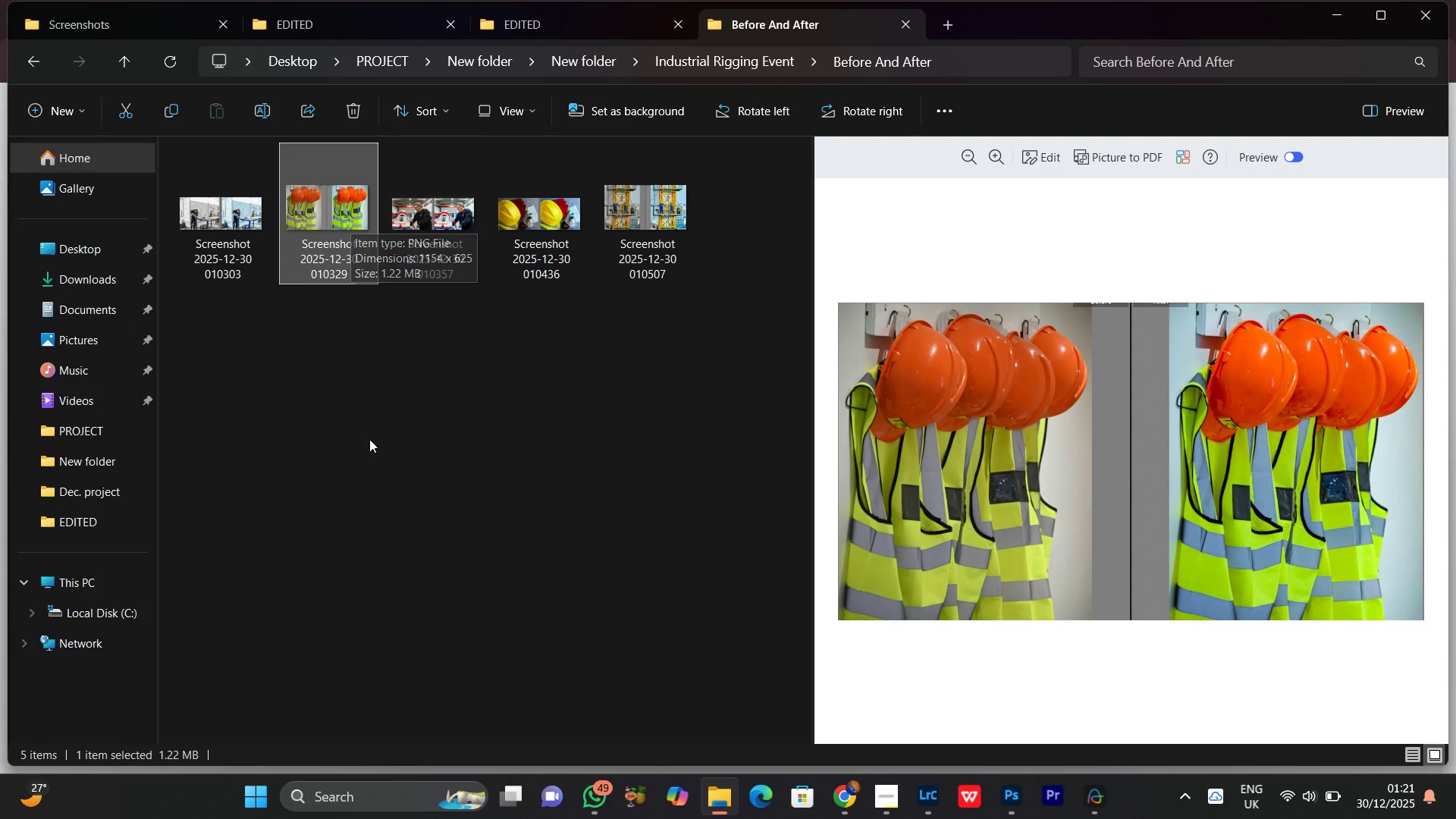 
left_click([448, 499])
 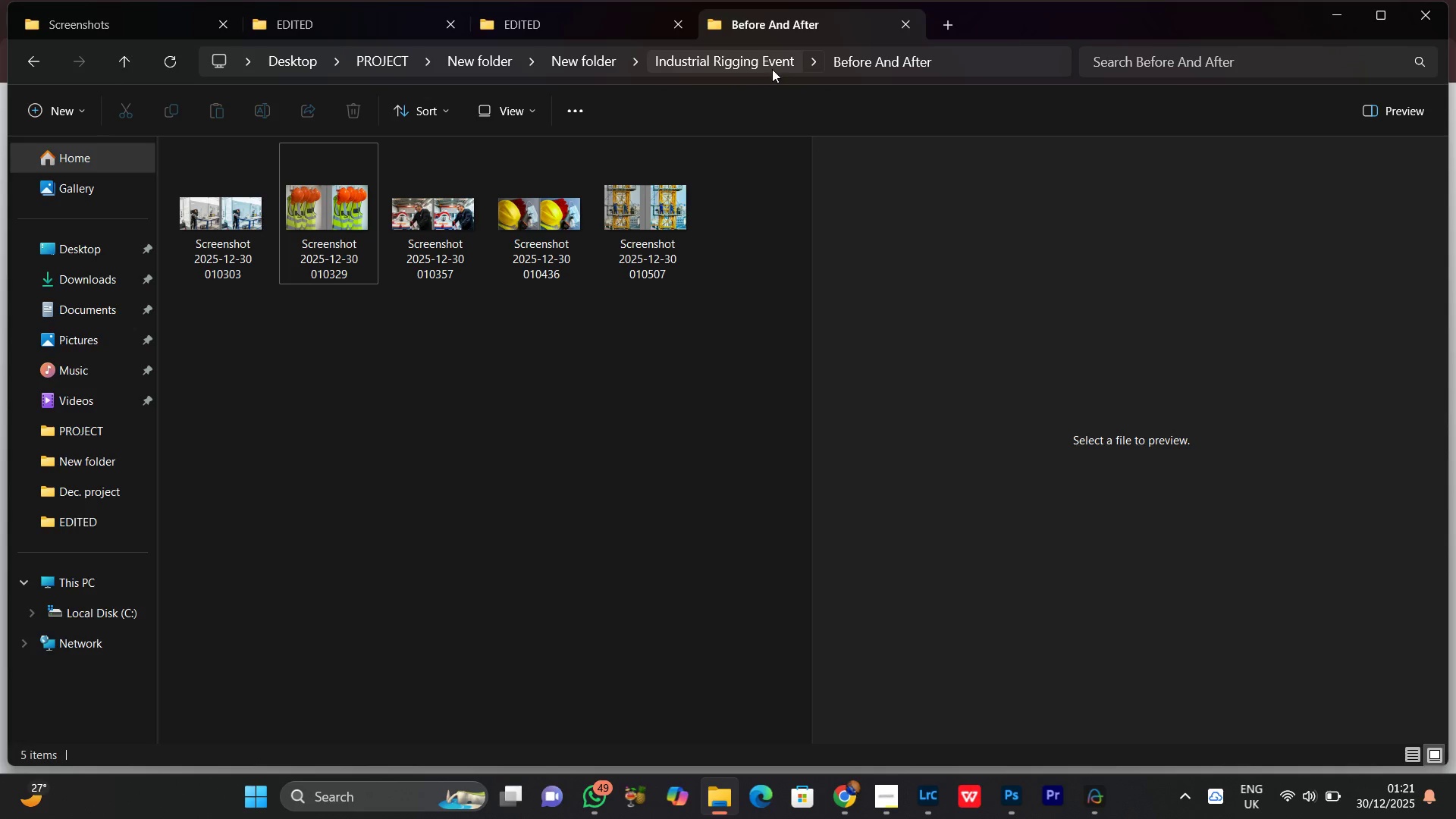 
left_click([765, 65])
 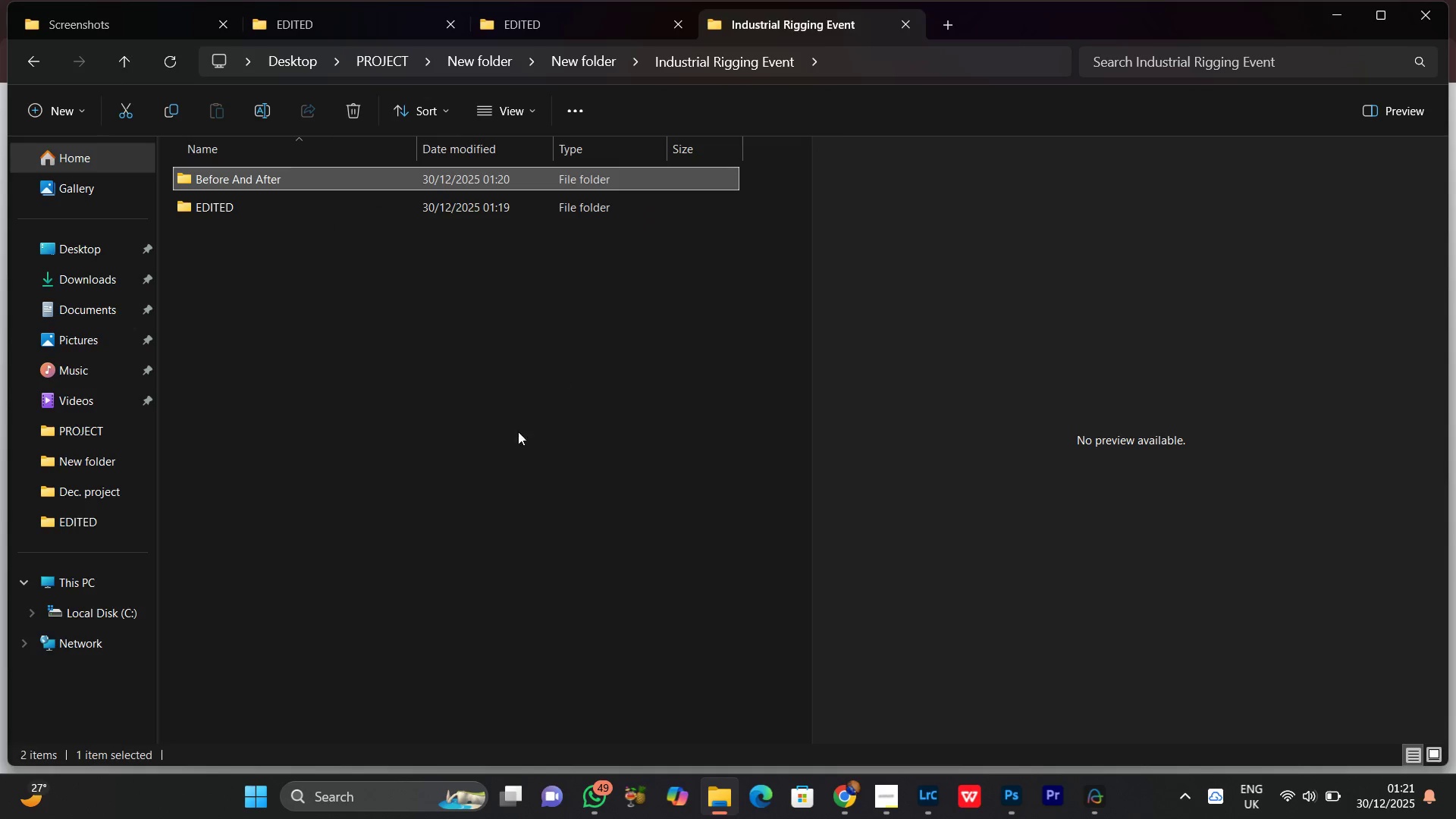 
left_click([475, 411])
 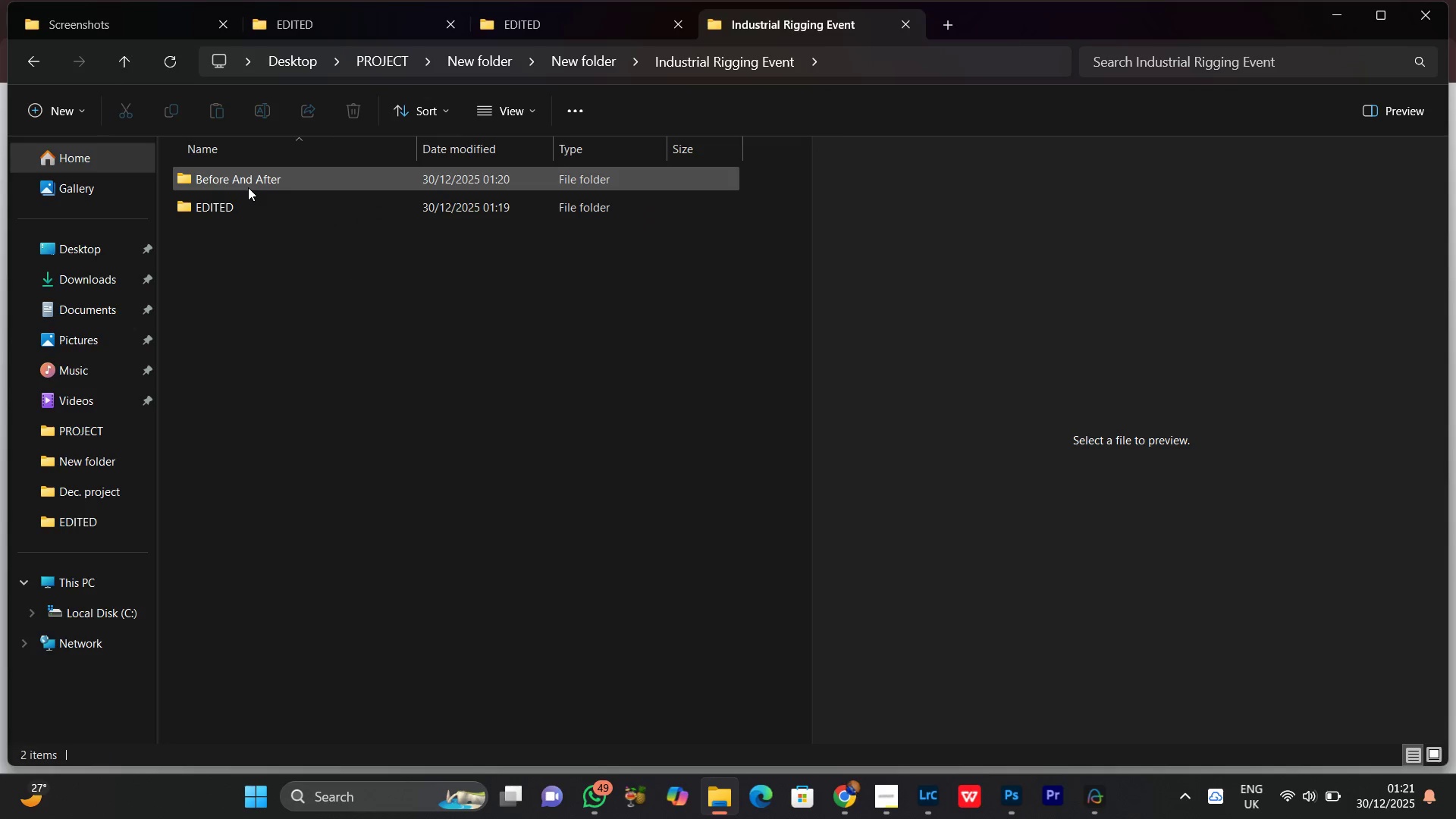 
double_click([248, 187])
 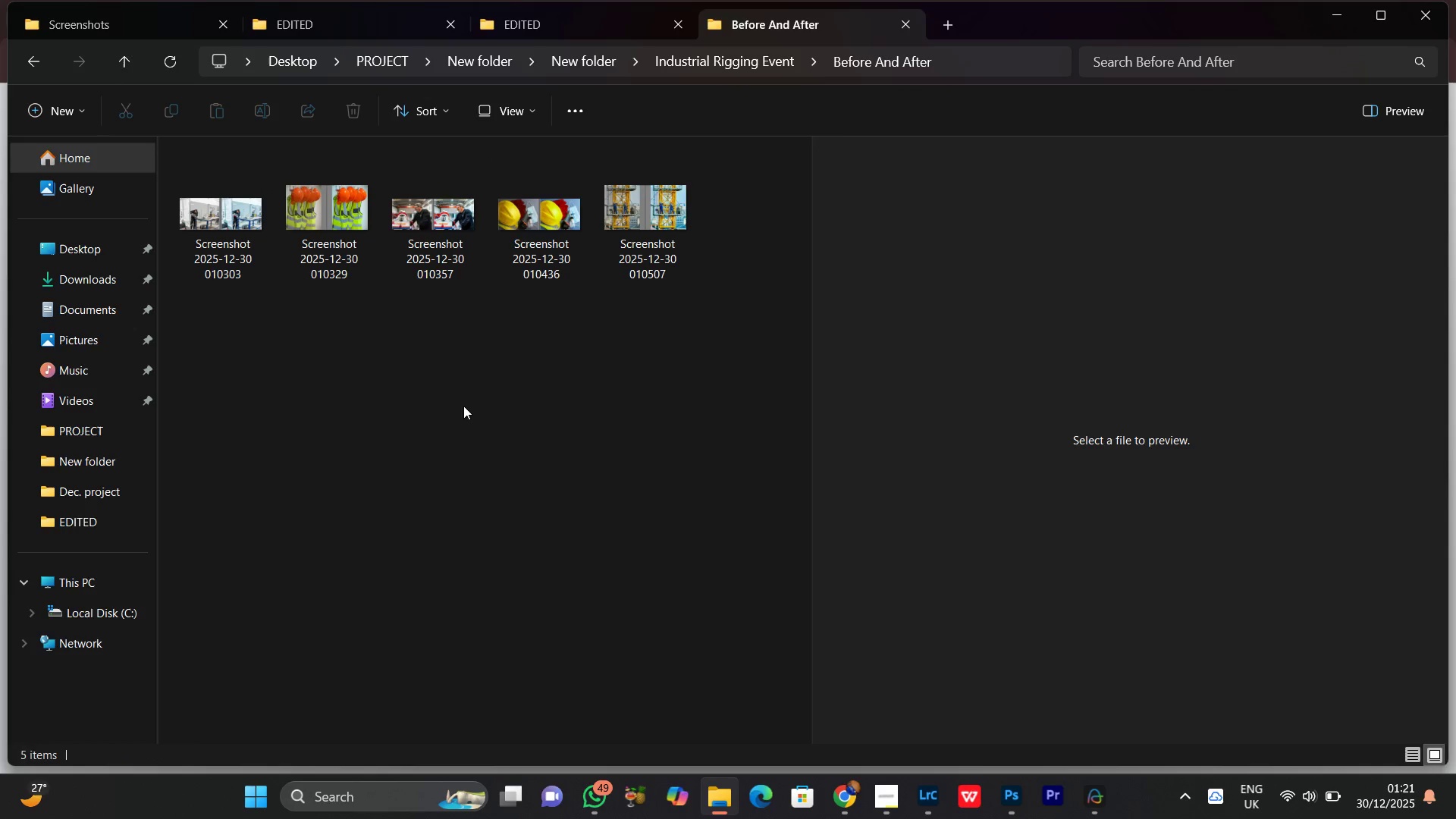 
left_click([466, 406])
 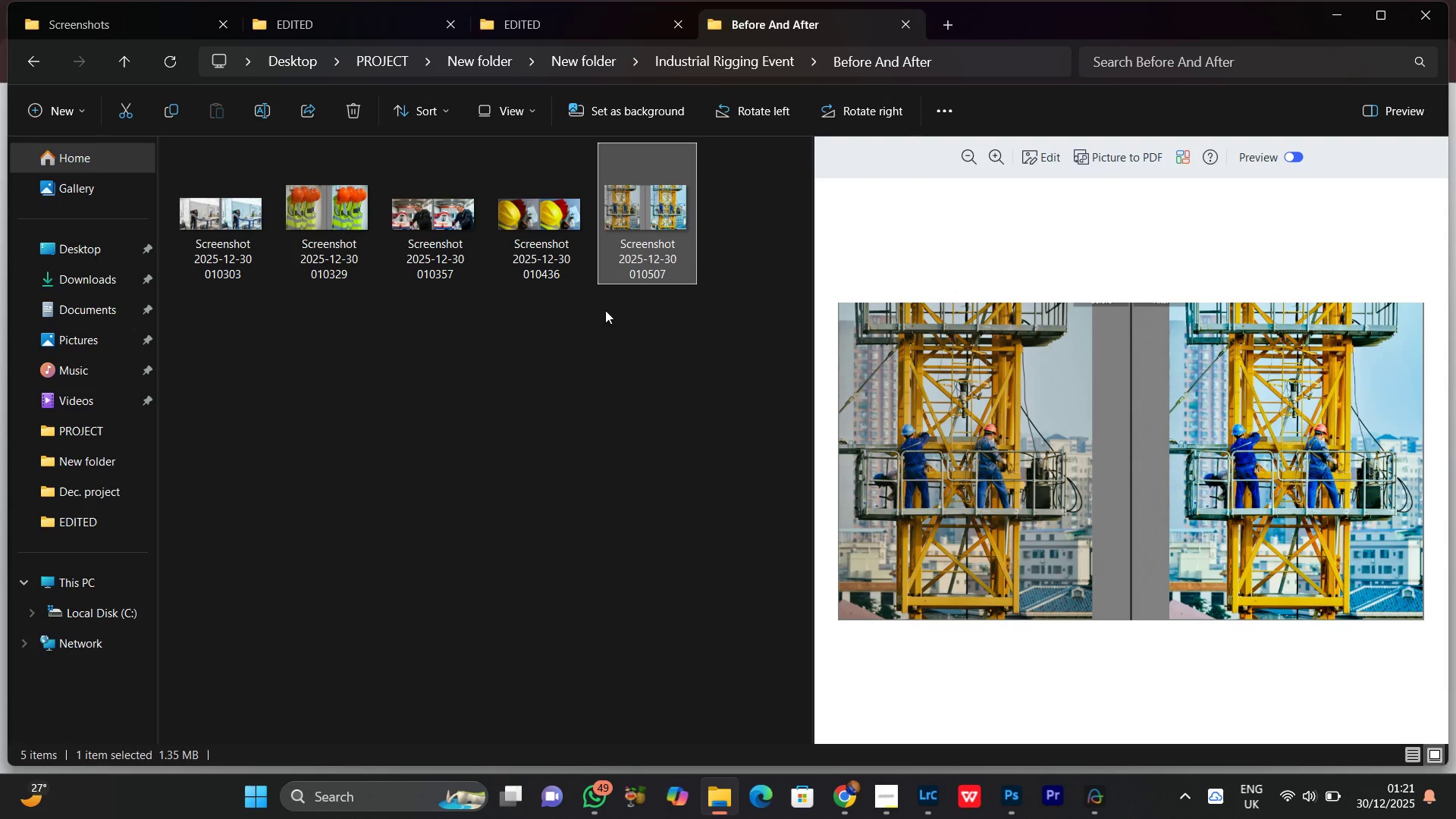 
left_click([548, 228])
 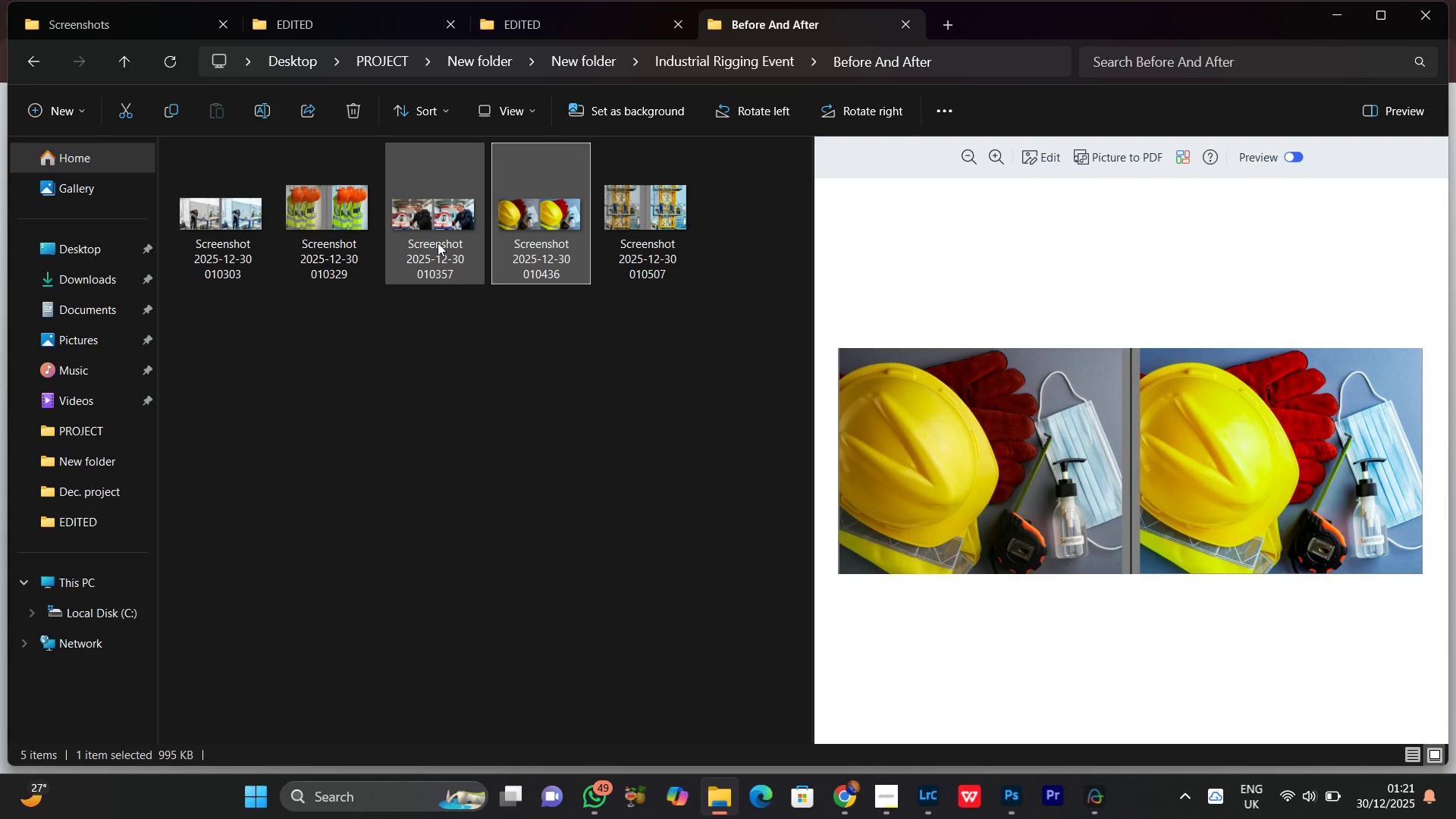 
left_click([438, 243])
 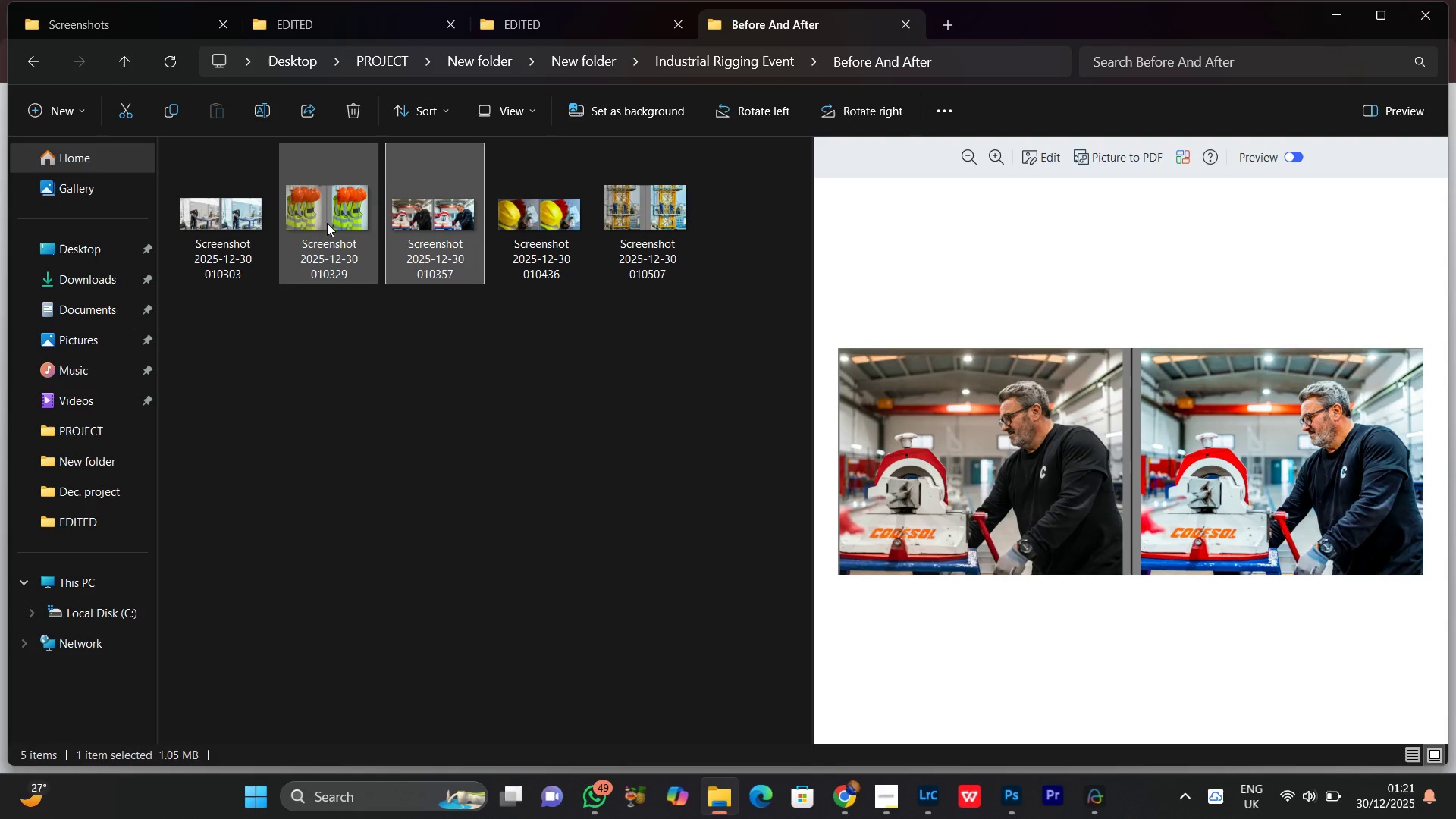 
left_click([324, 222])
 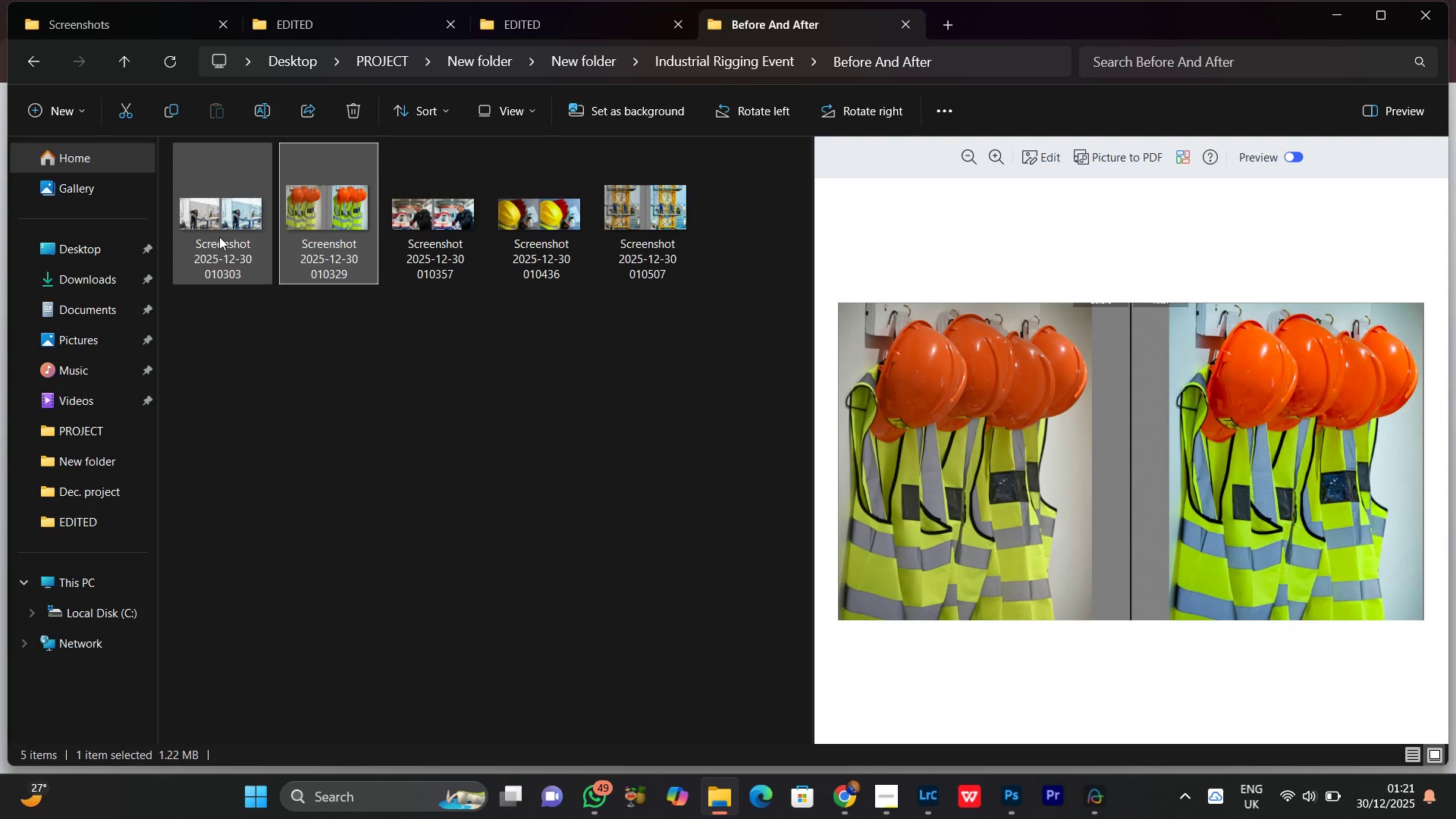 
left_click([218, 234])
 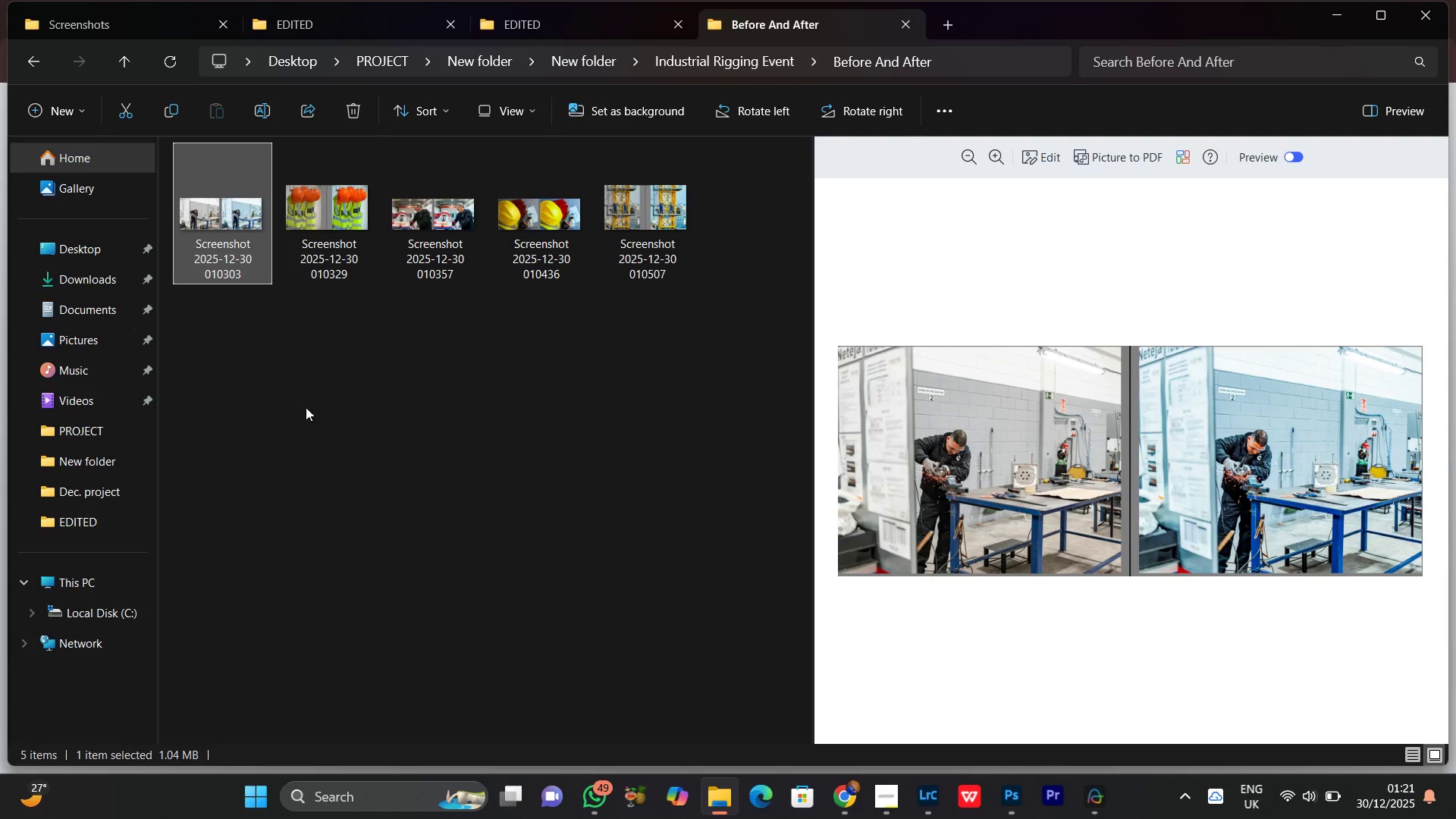 
left_click([315, 407])
 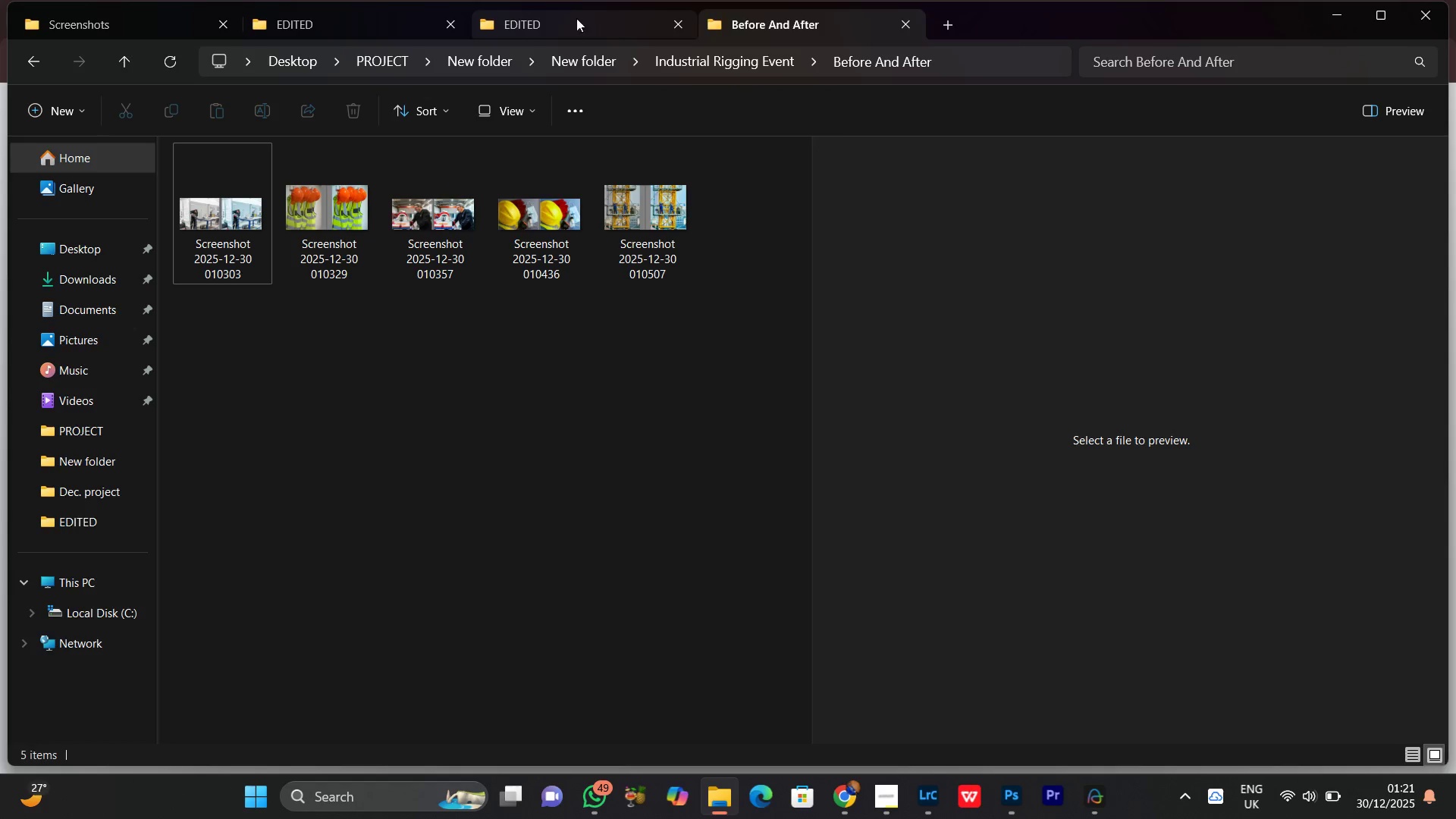 
left_click([553, 21])
 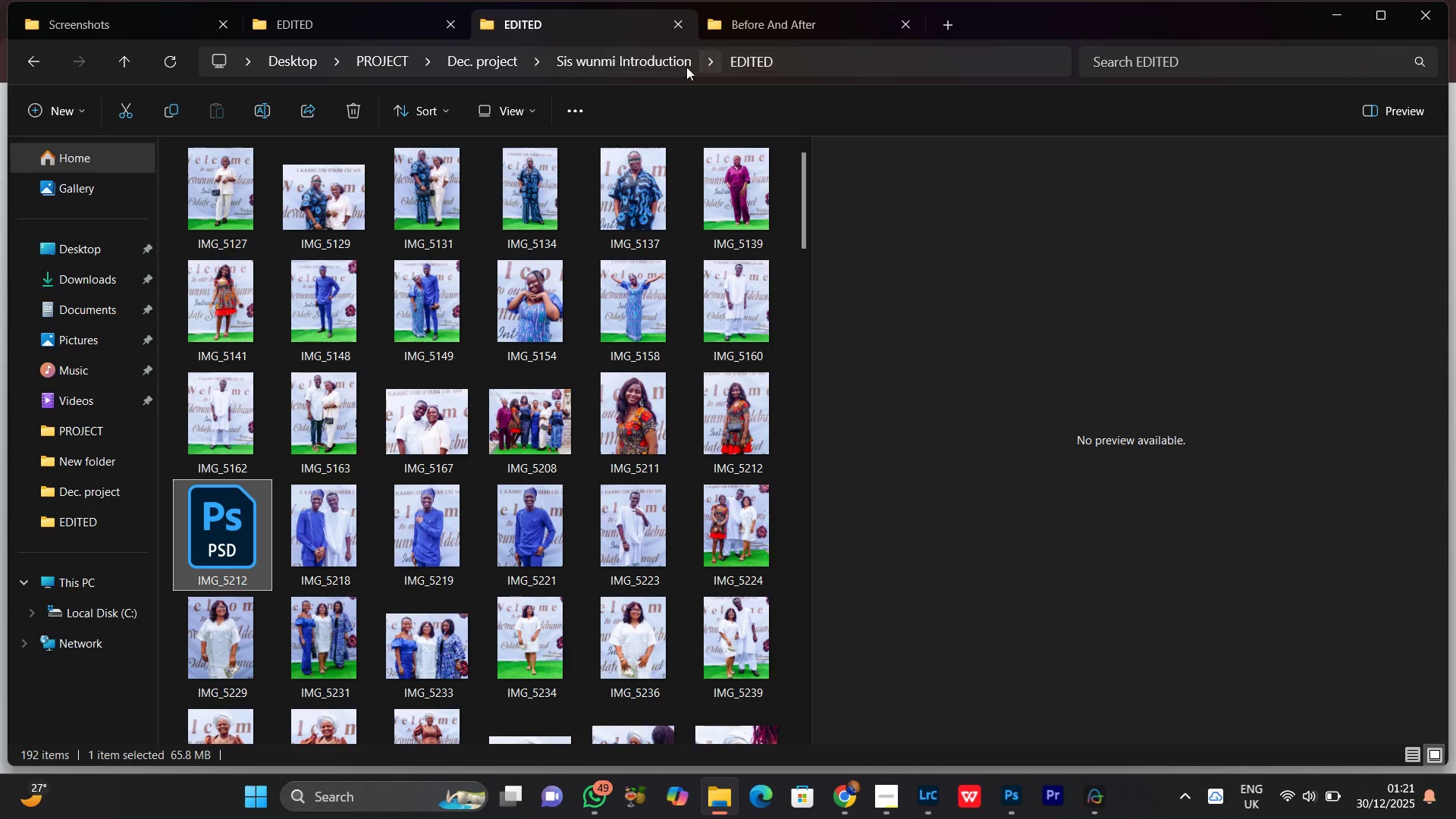 
left_click([775, 14])
 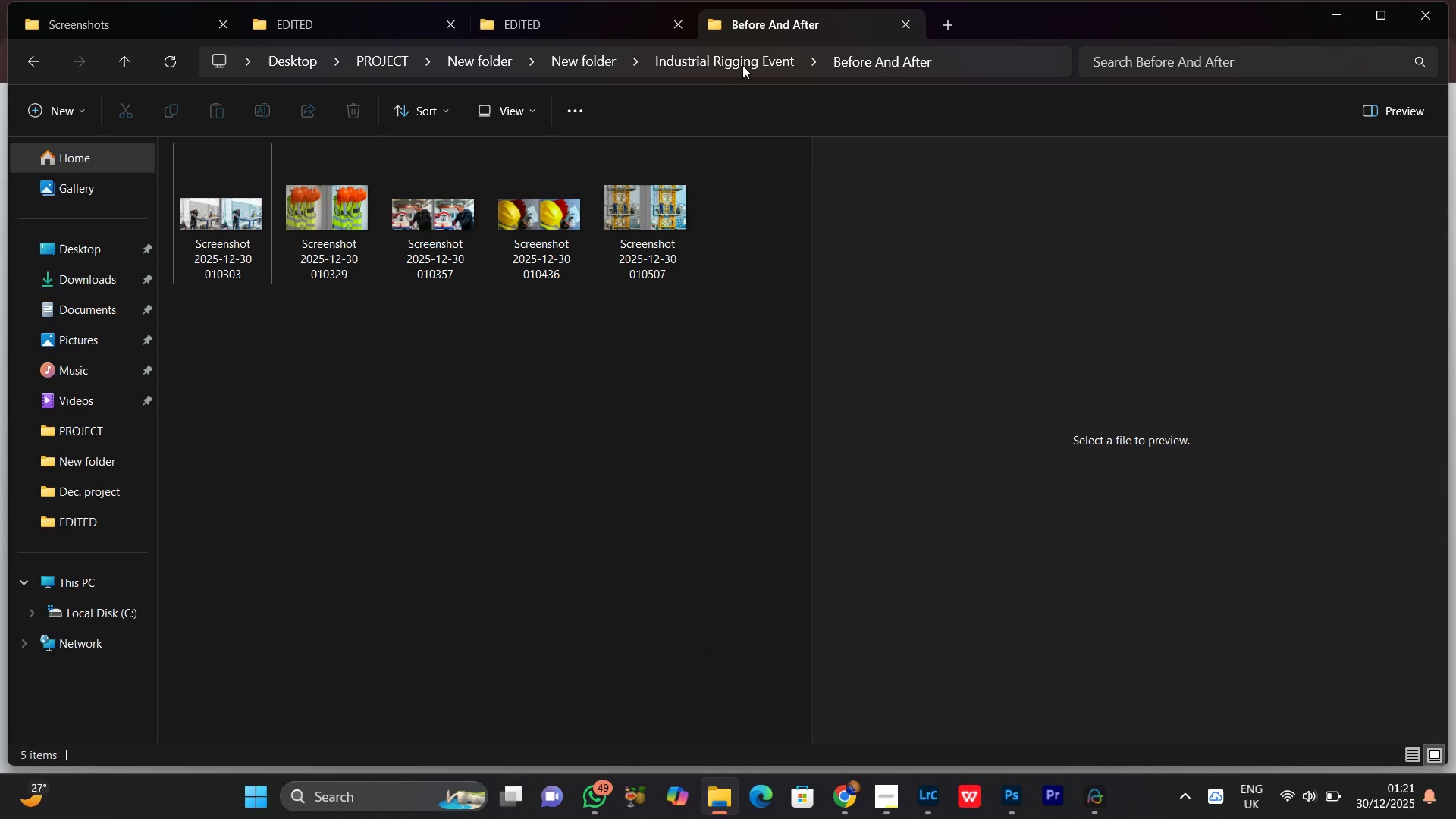 
left_click([737, 60])
 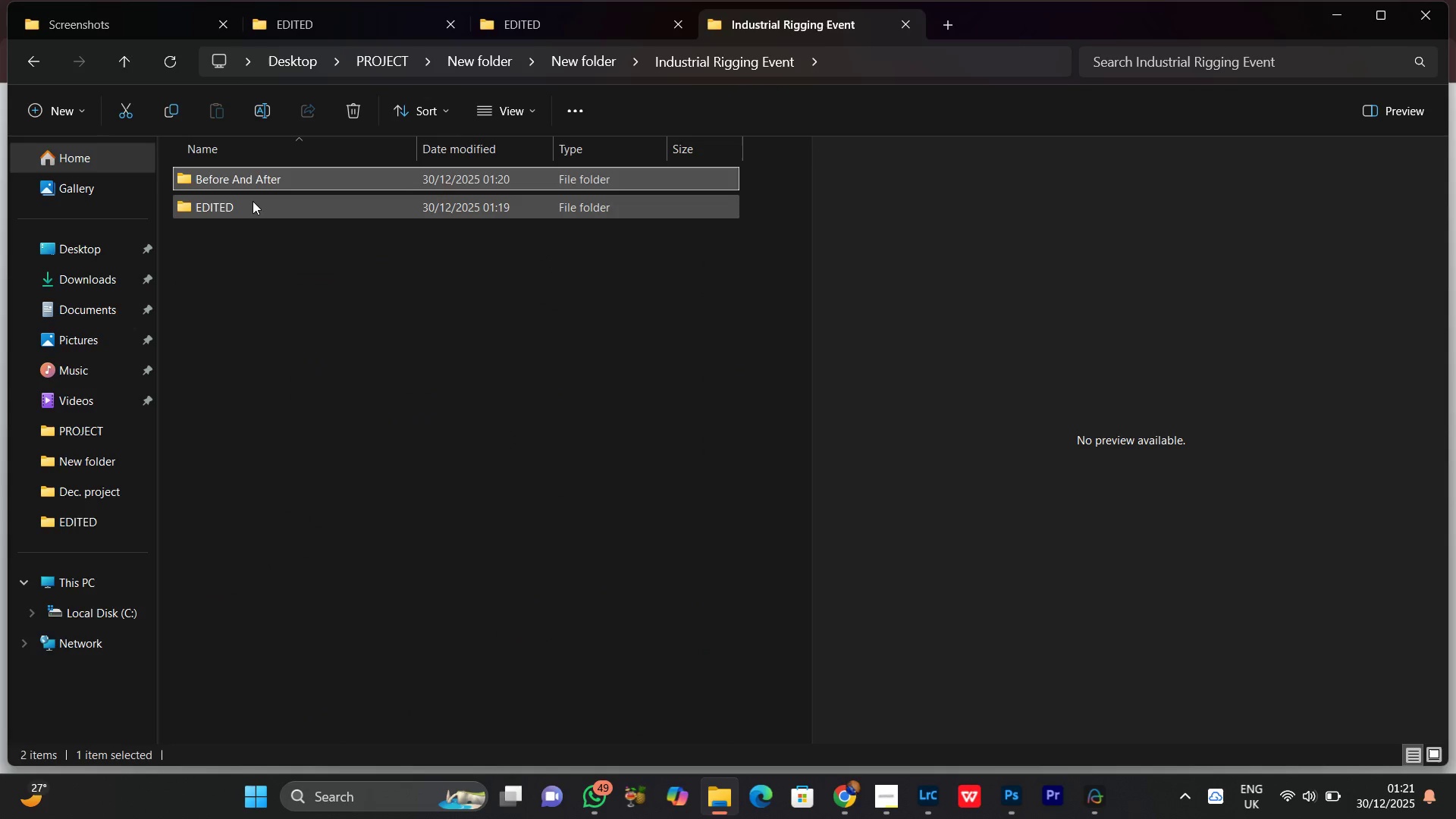 
double_click([253, 201])
 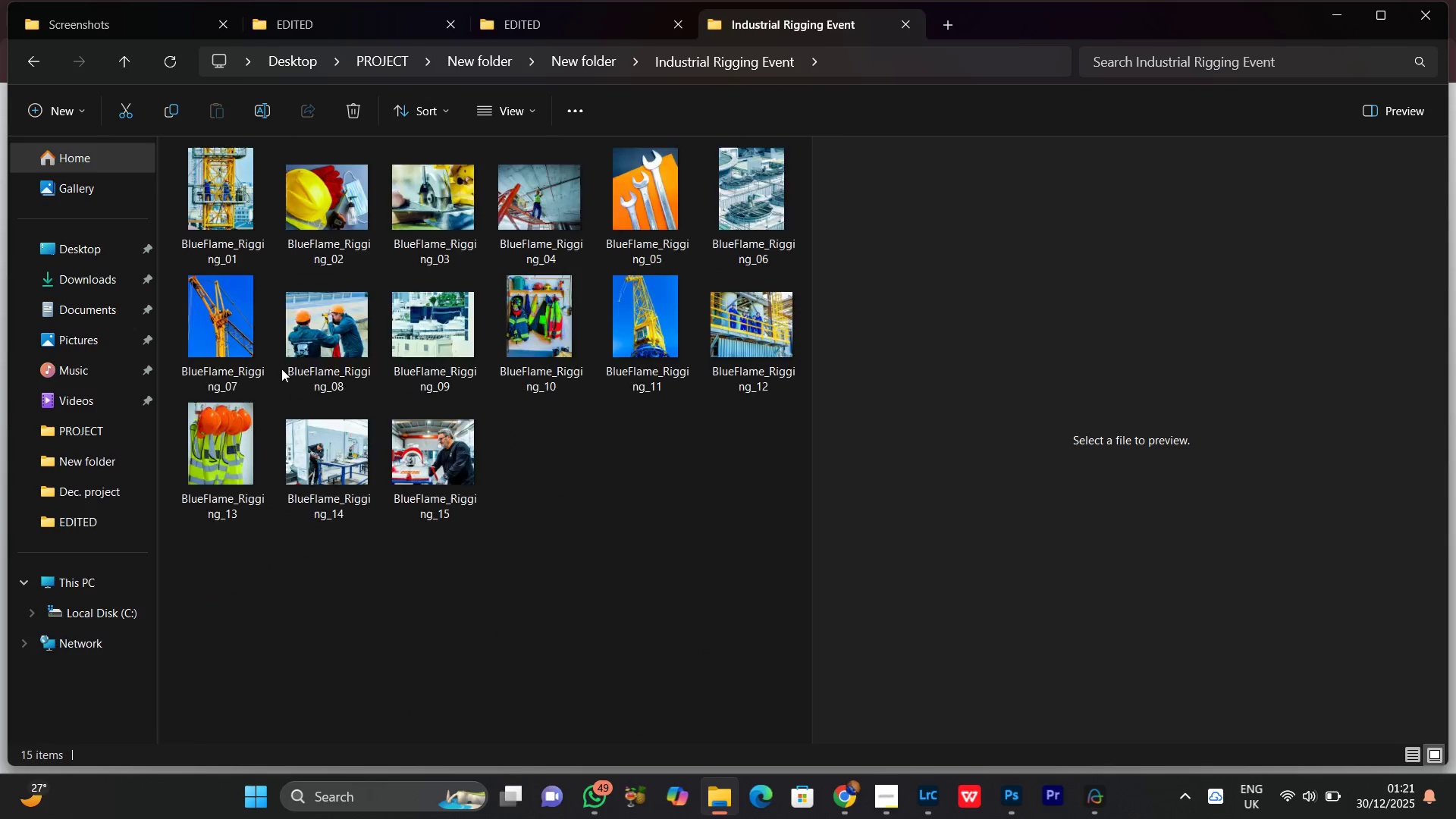 
mouse_move([297, 367])
 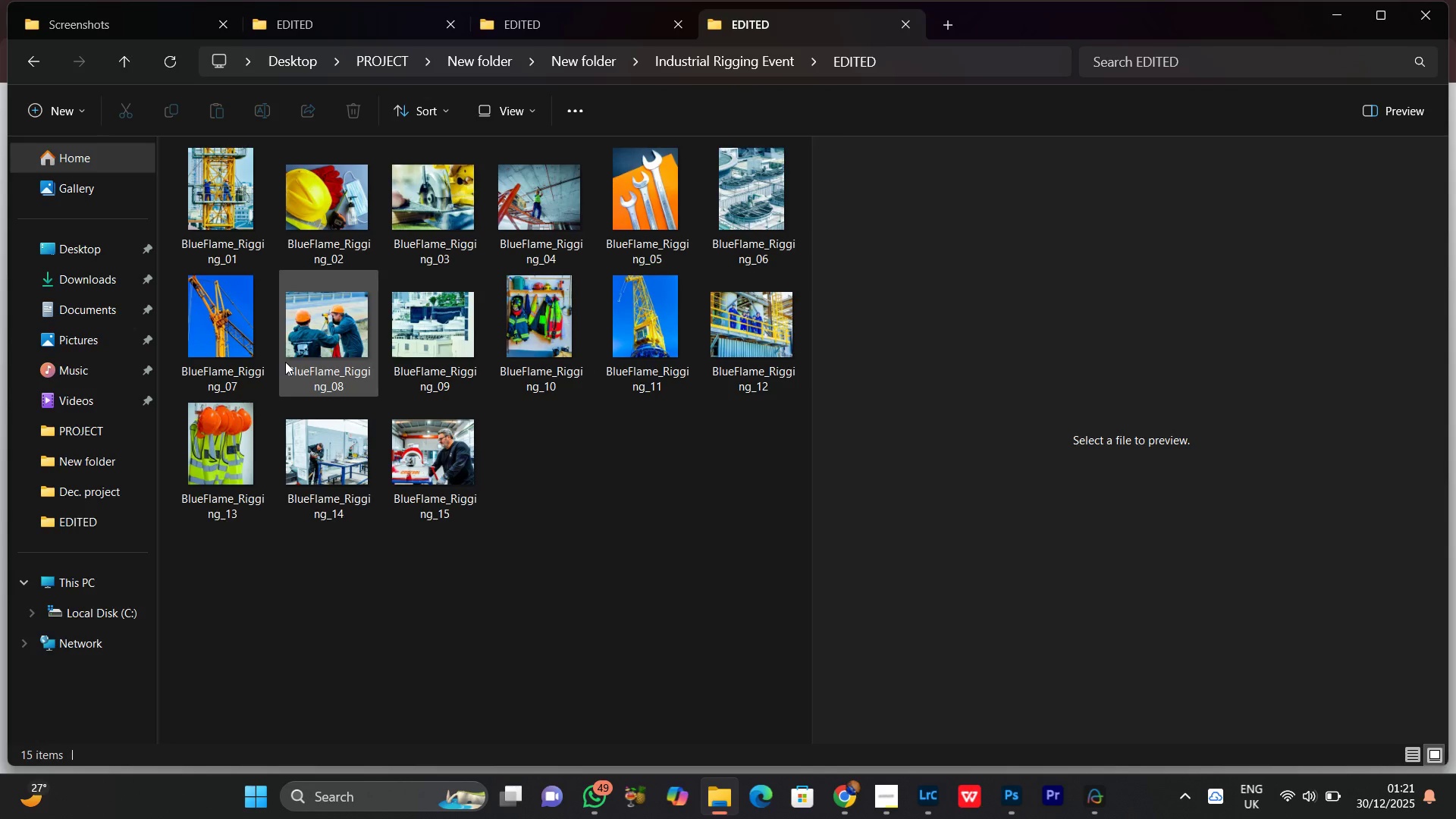 
mouse_move([321, 355])
 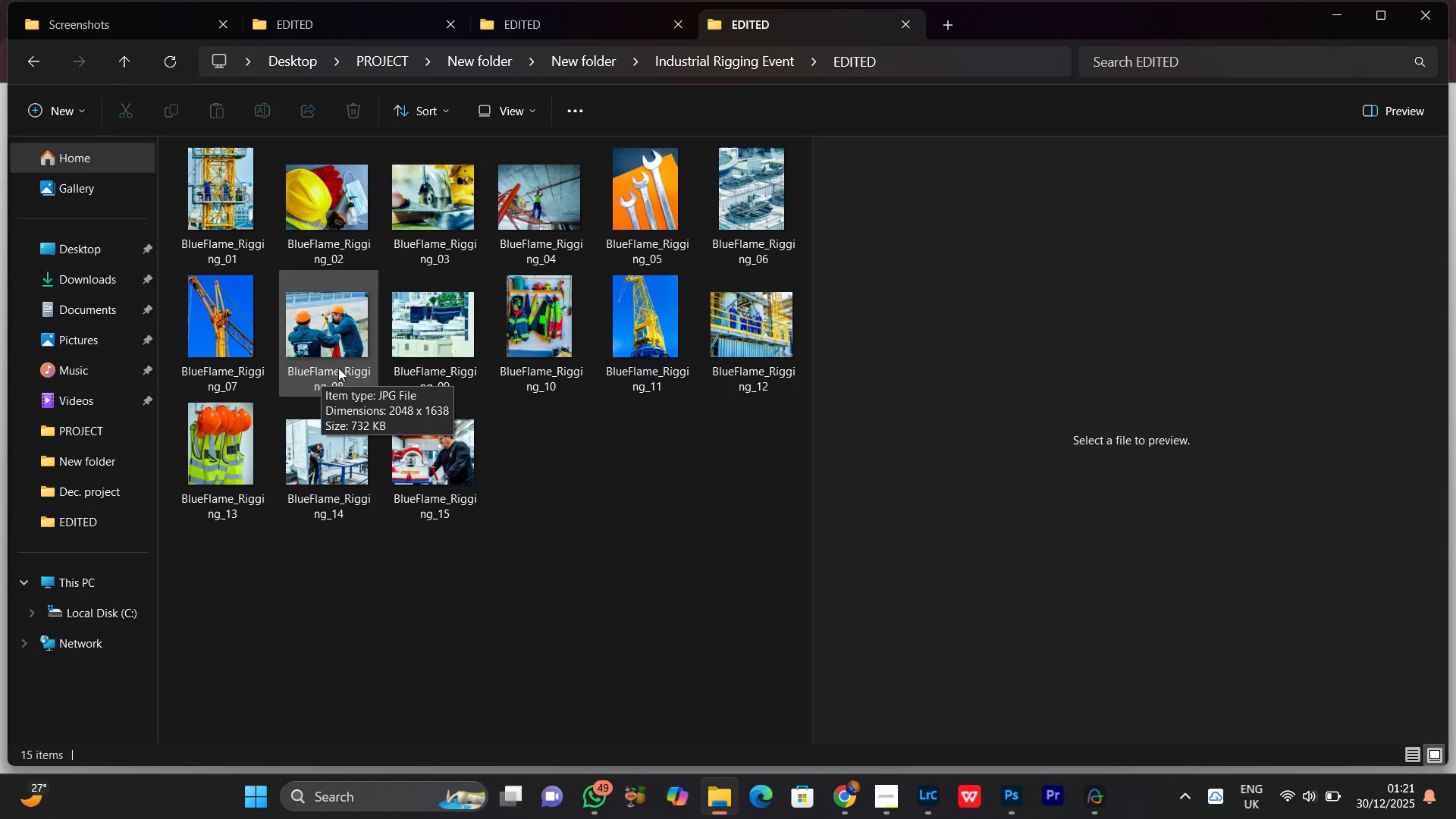 
mouse_move([338, 439])
 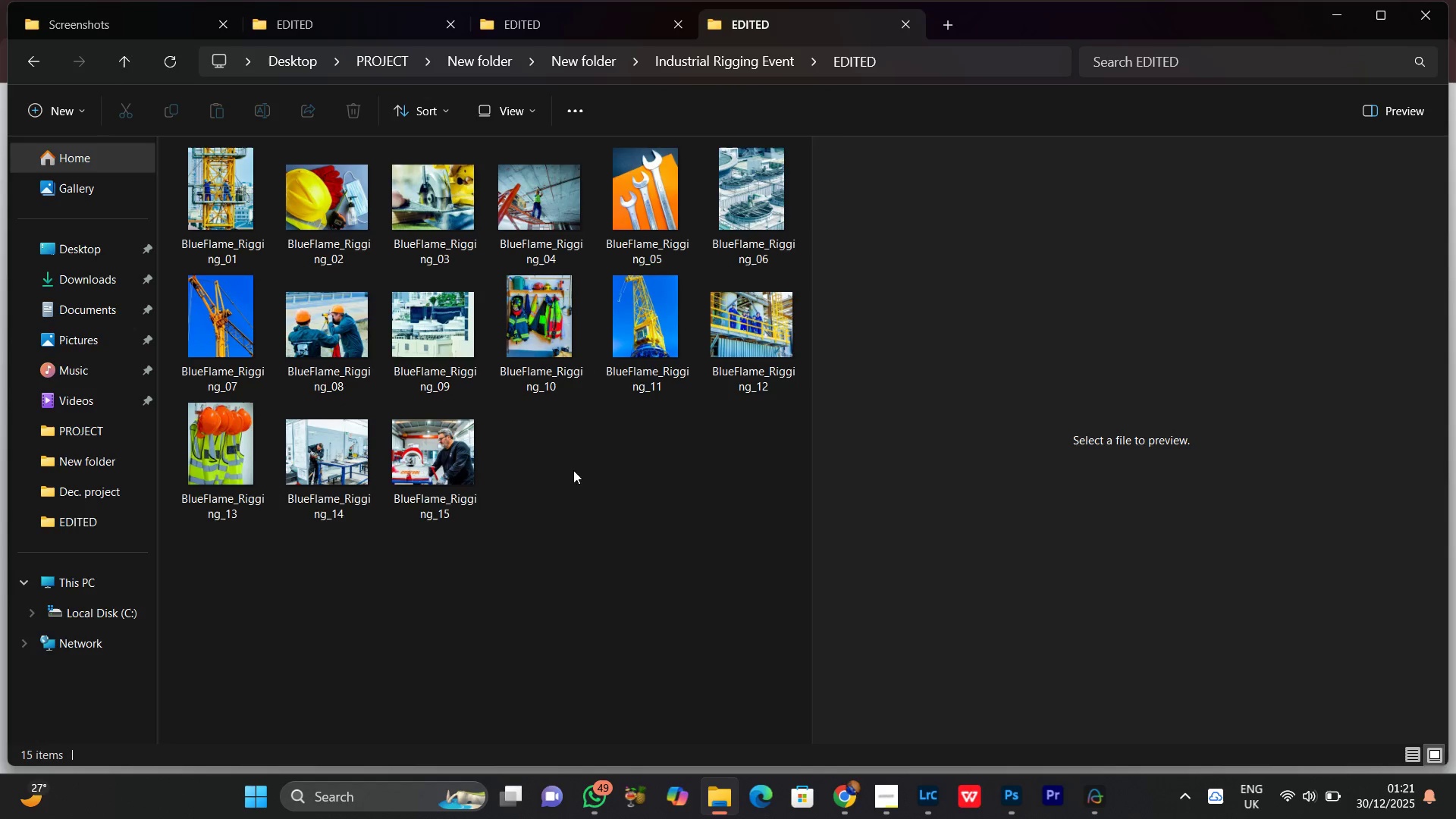 
left_click([573, 468])
 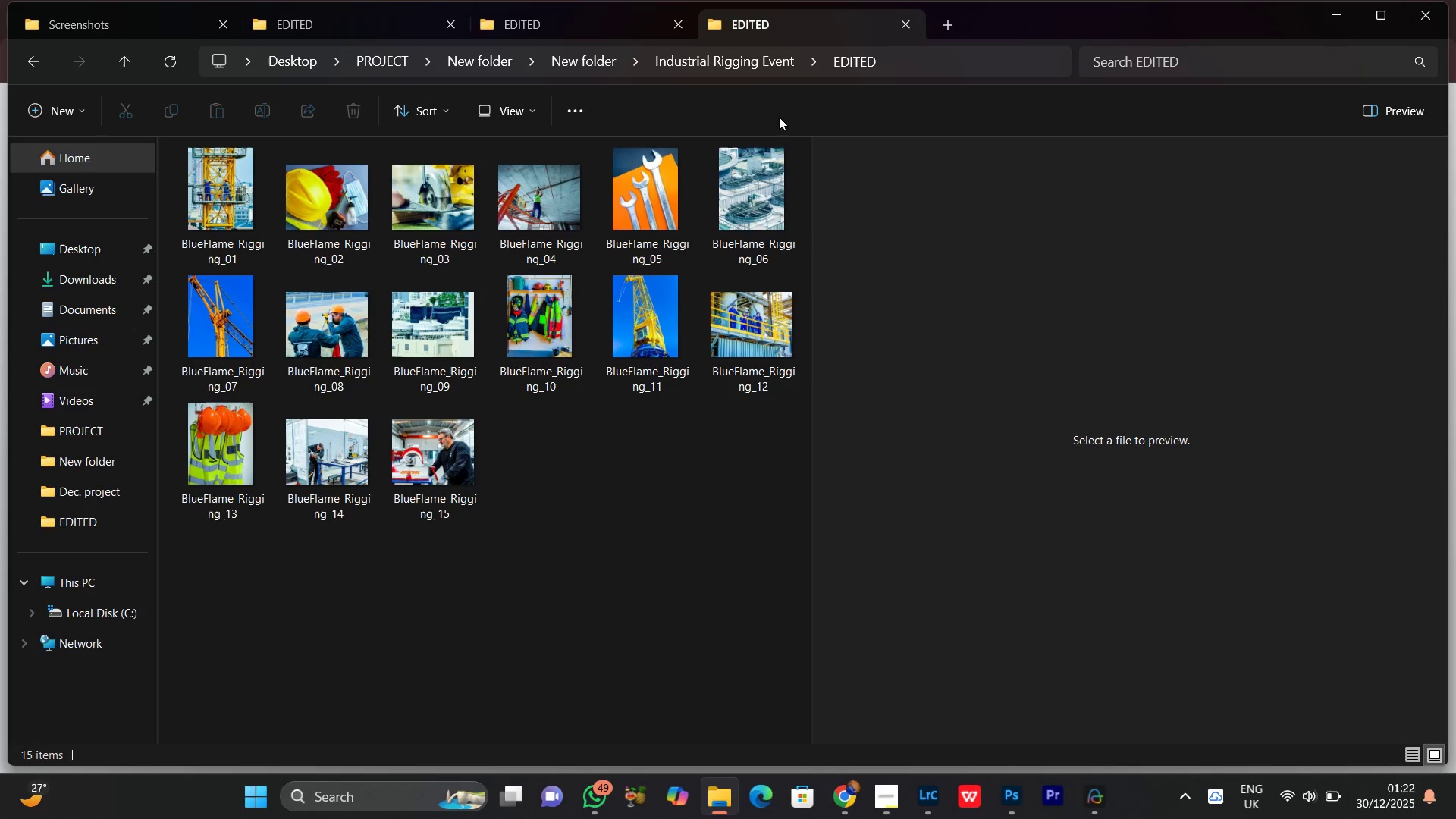 
wait(6.72)
 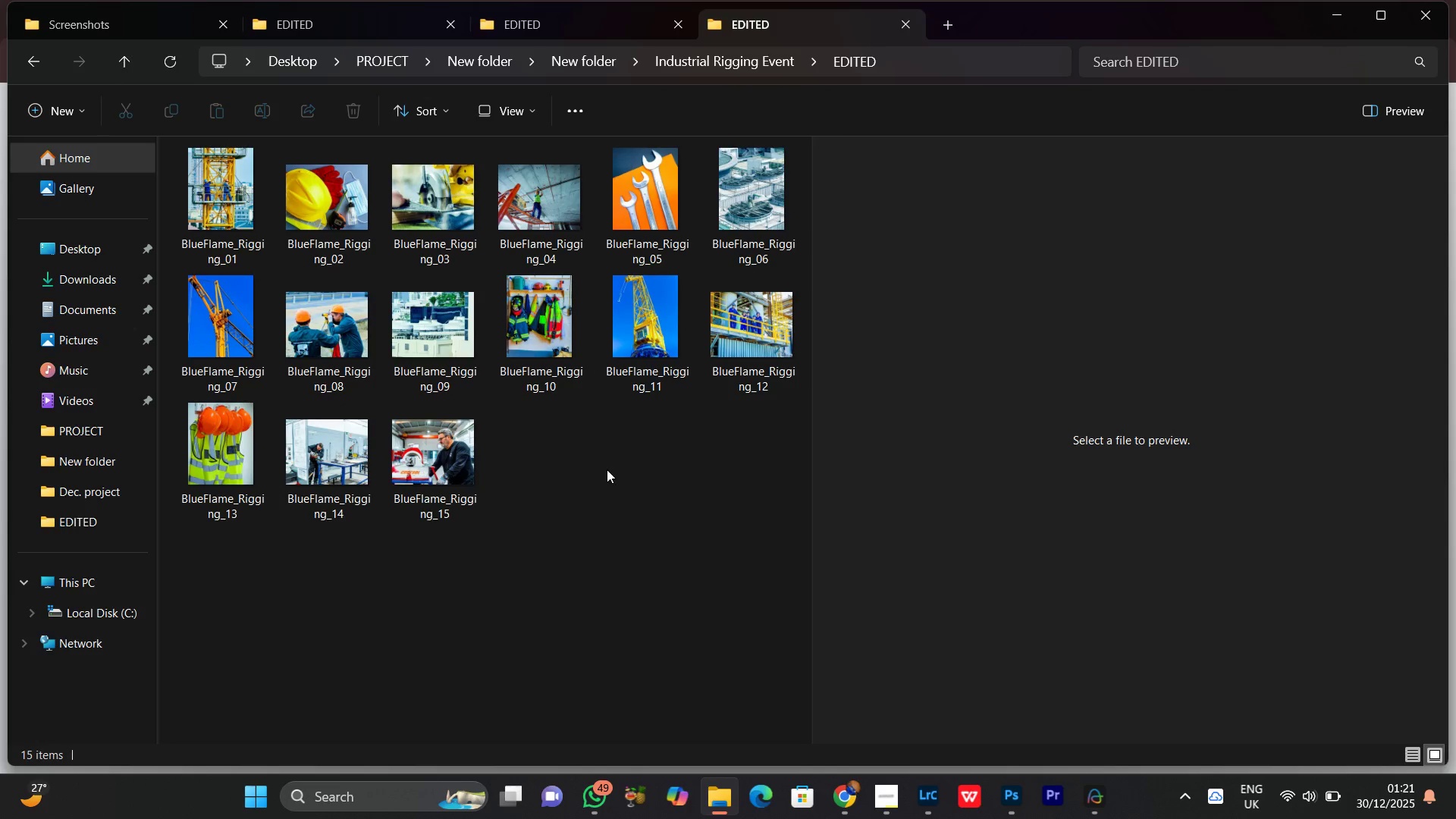 
mouse_move([516, 318])
 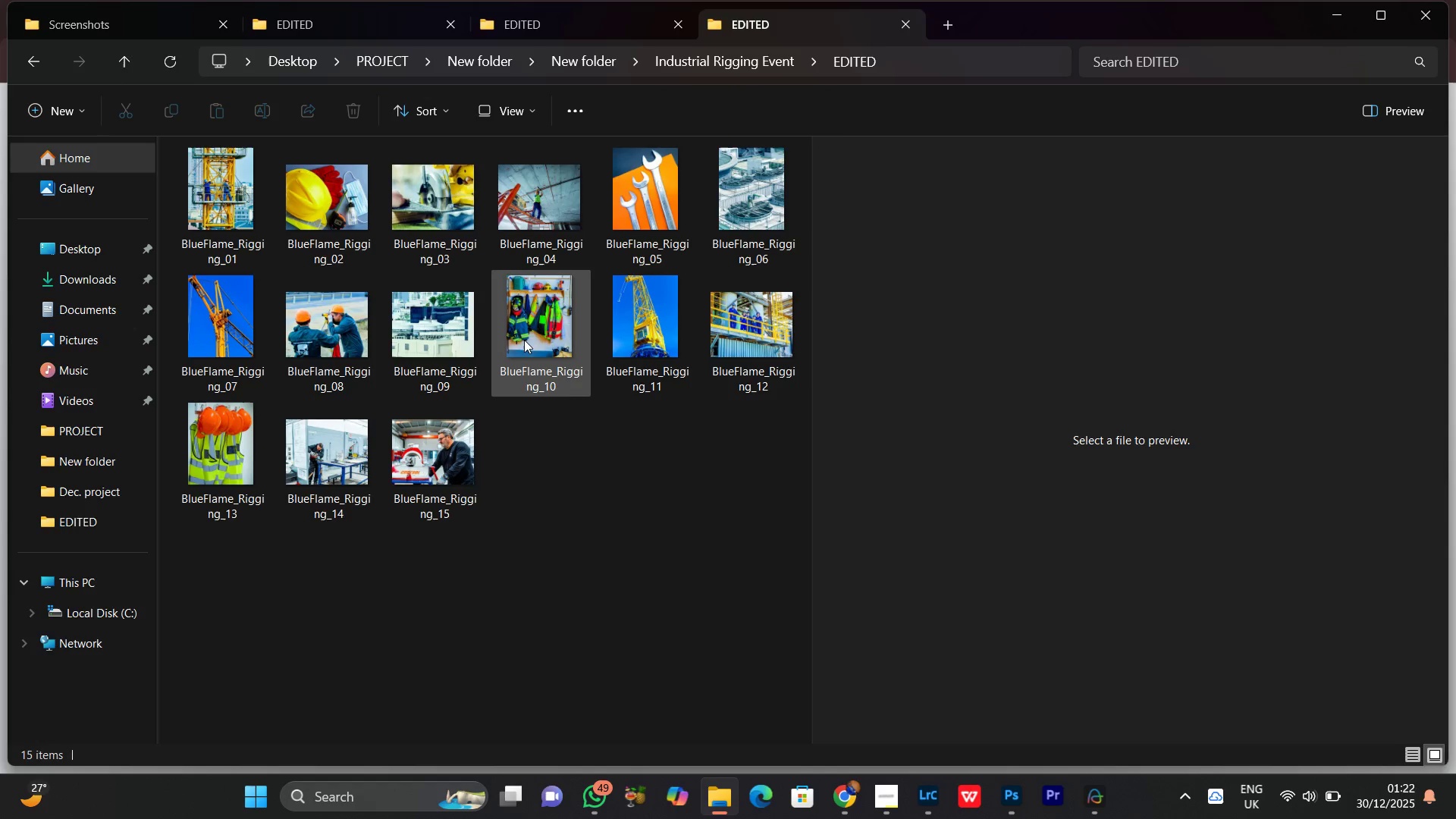 
left_click([524, 340])
 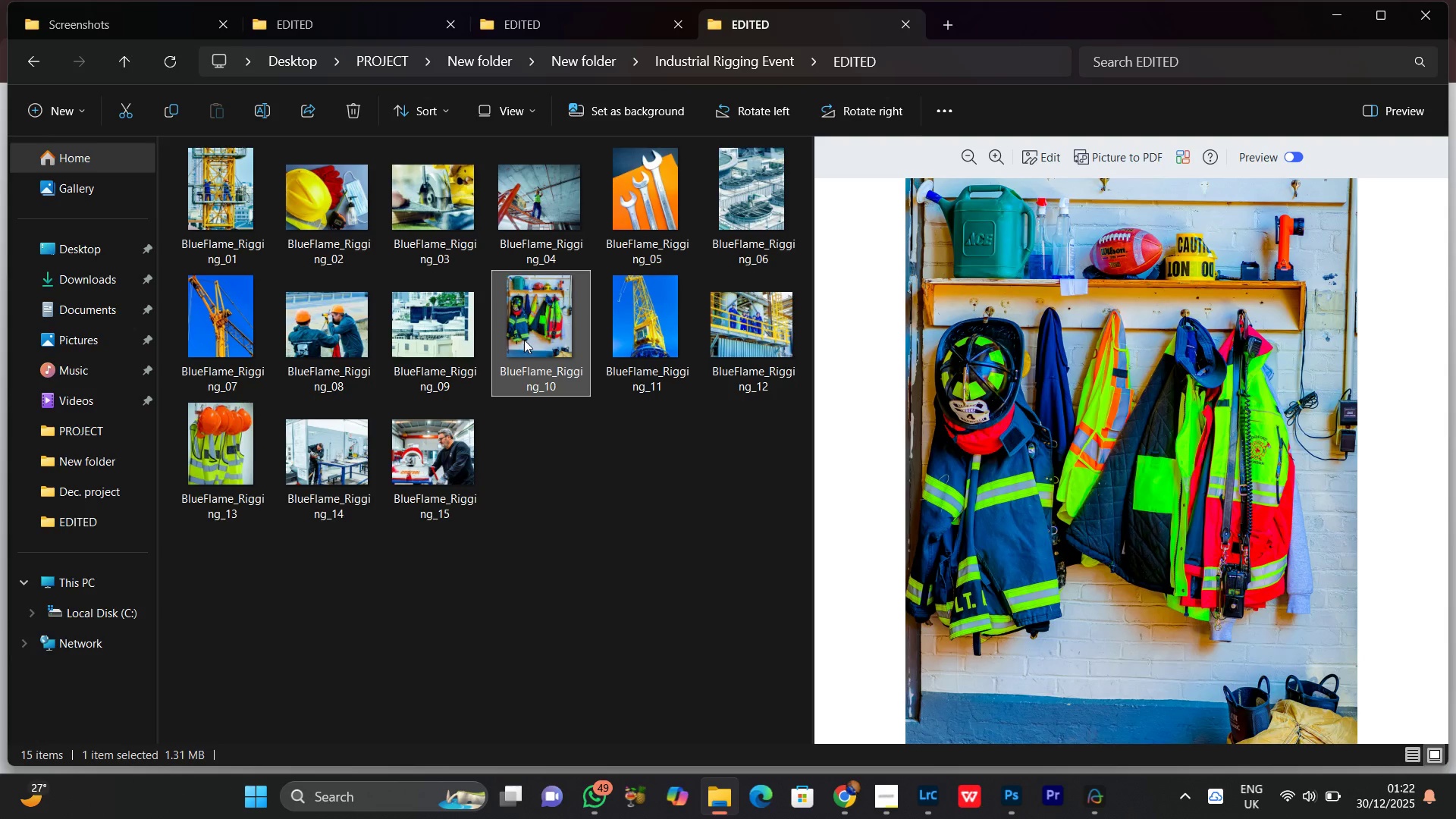 
mouse_move([541, 347])
 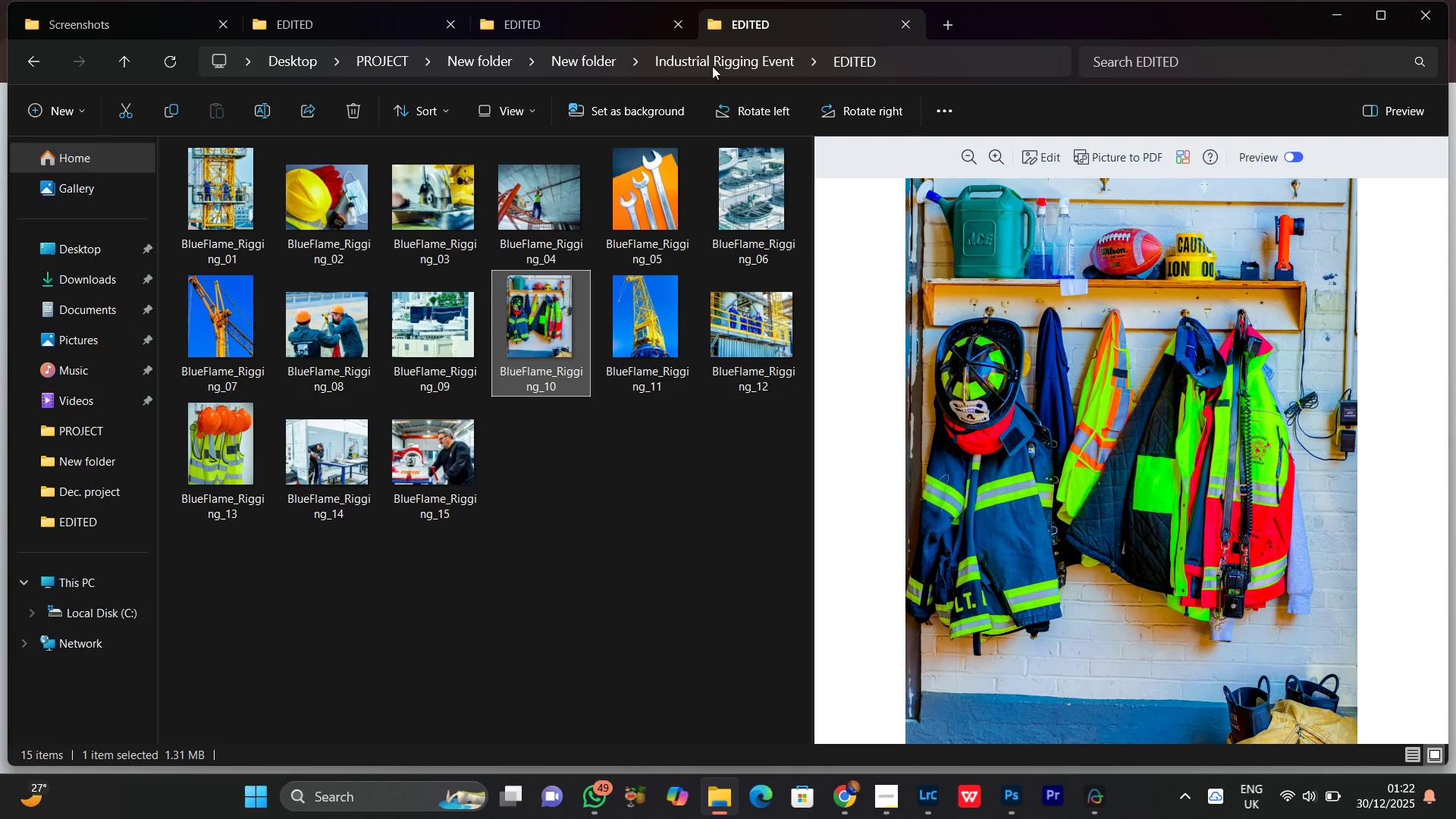 
left_click([712, 55])
 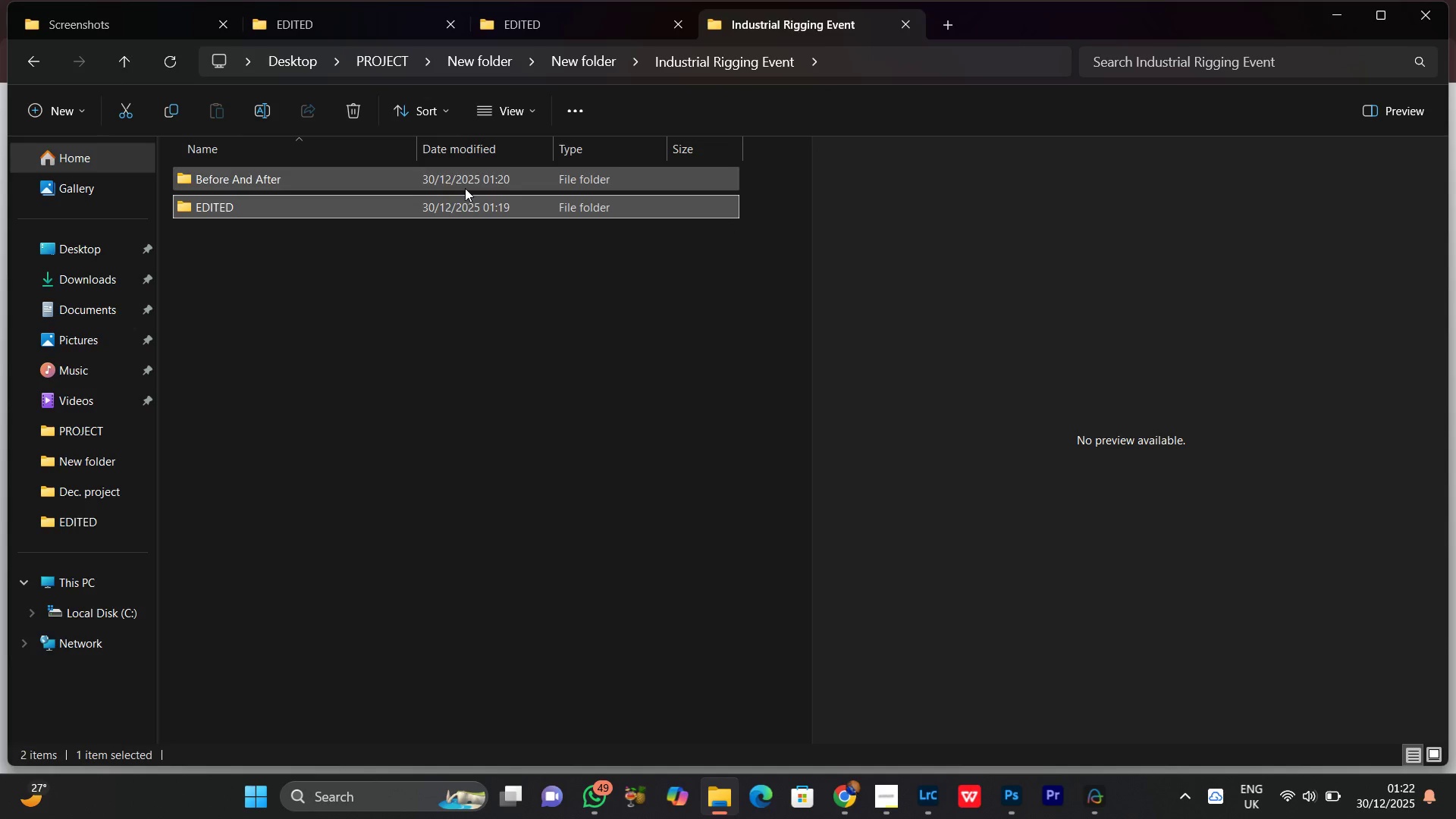 
left_click_drag(start_coordinate=[433, 303], to_coordinate=[437, 303])
 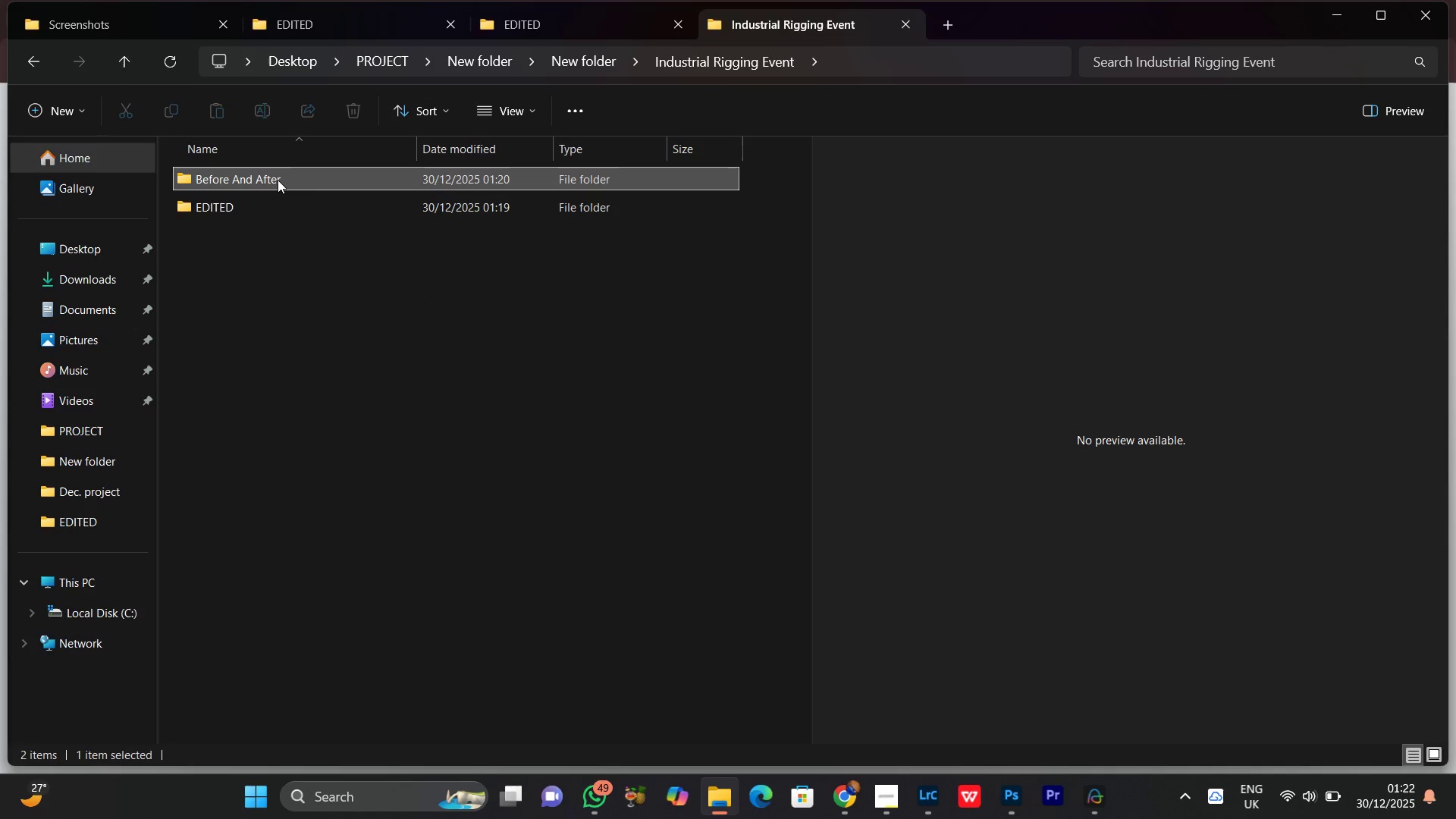 
double_click([278, 180])
 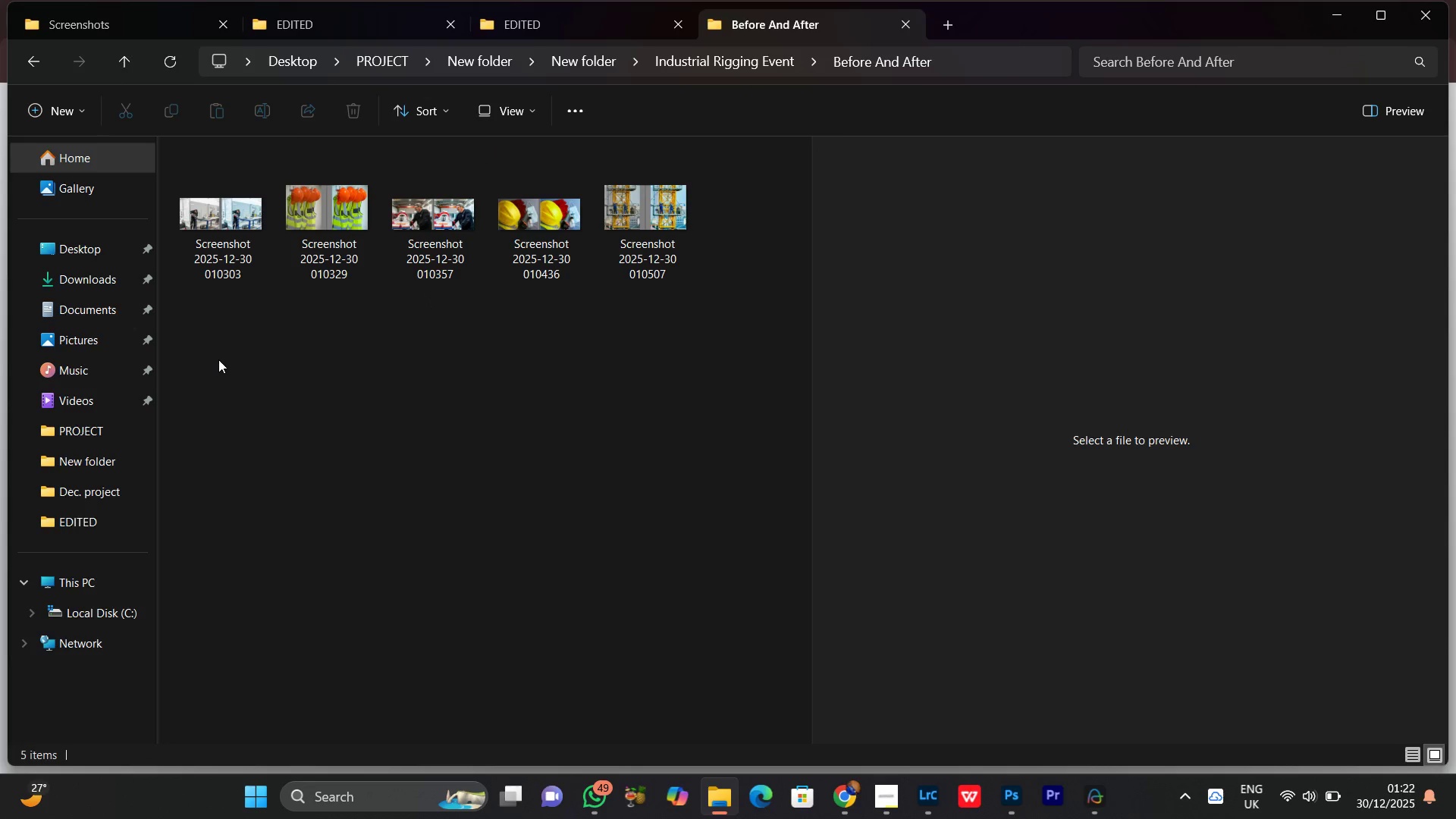 
left_click_drag(start_coordinate=[221, 356], to_coordinate=[684, 228])
 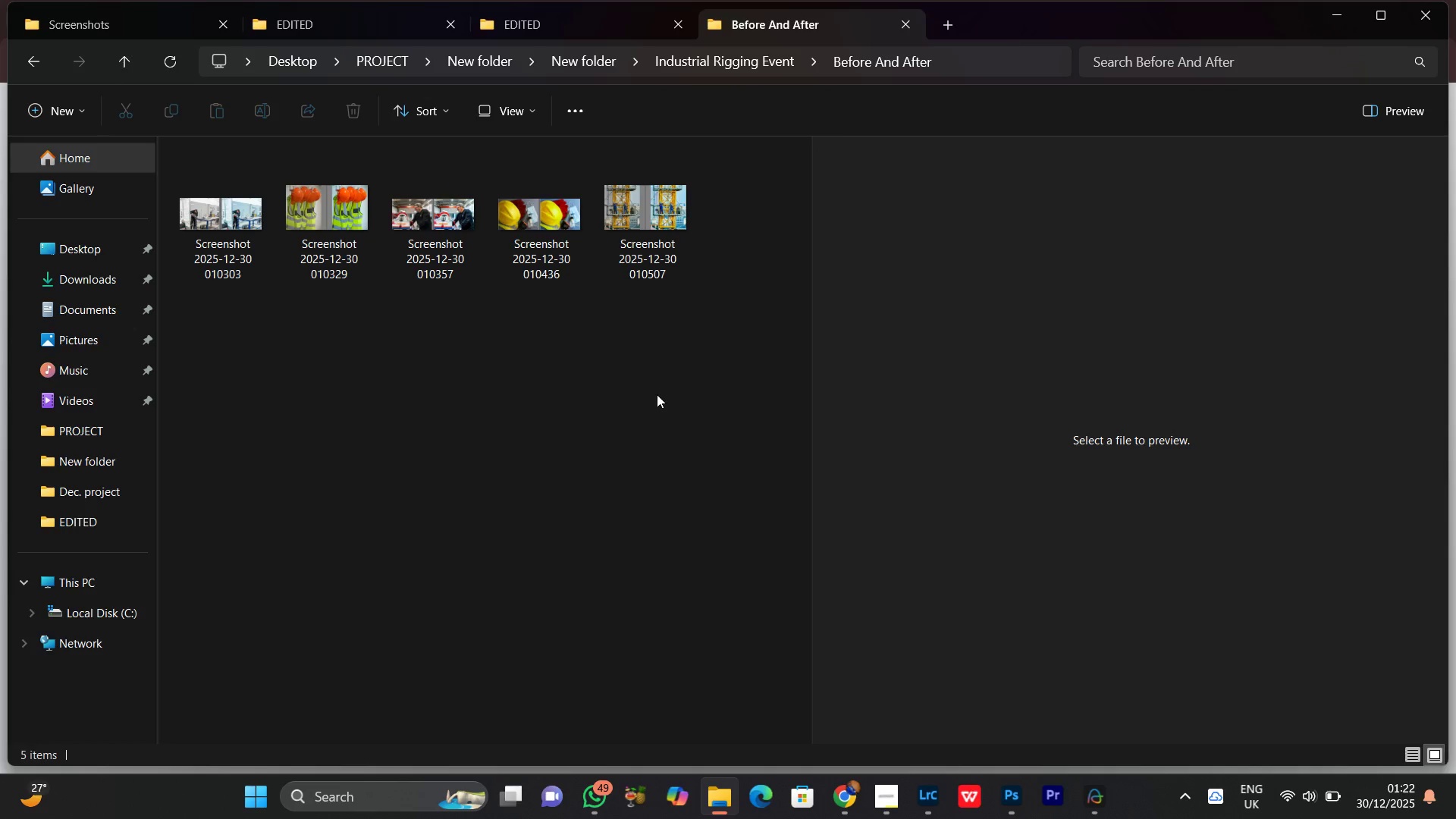 
wait(6.91)
 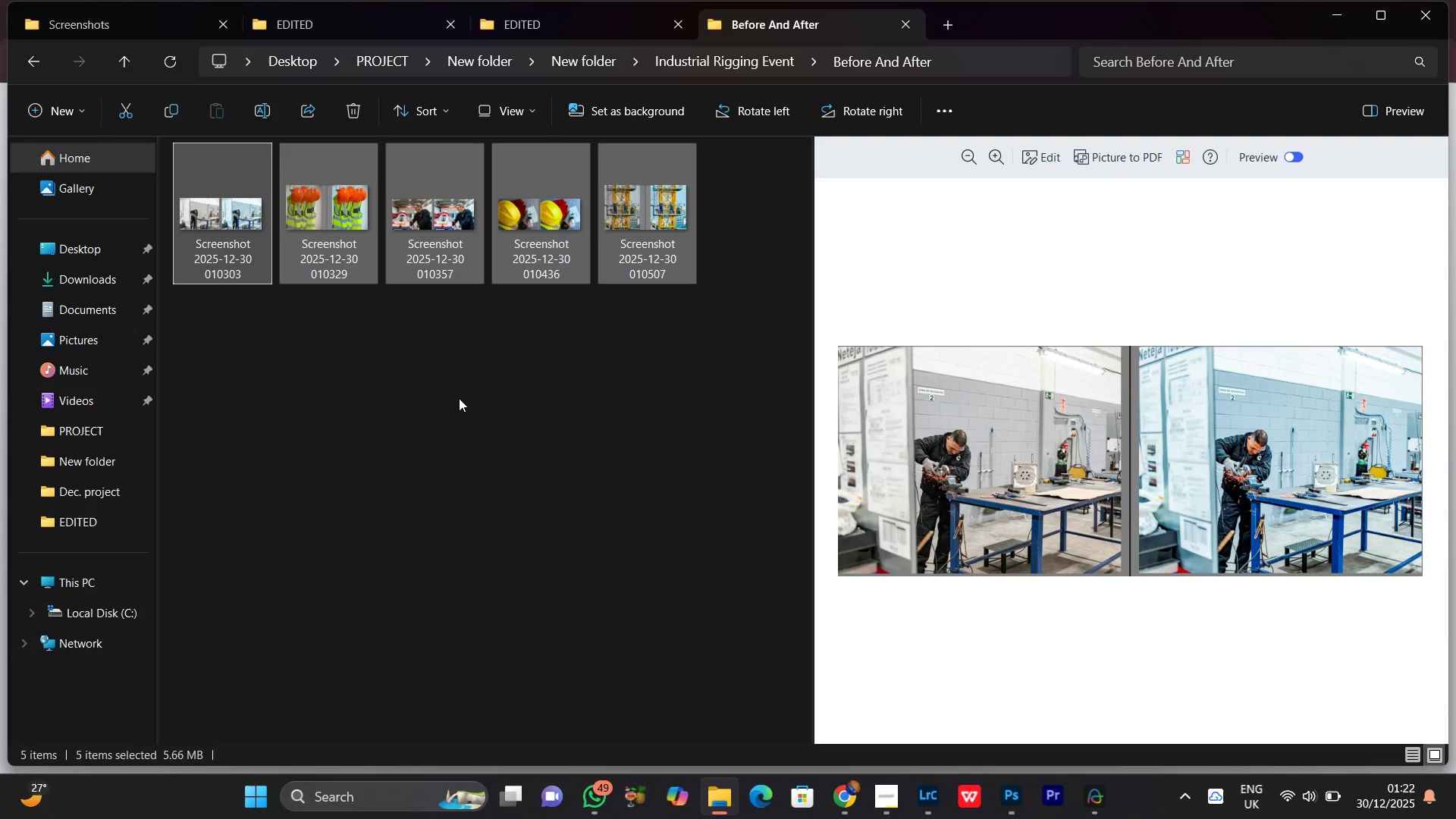 
left_click([706, 61])
 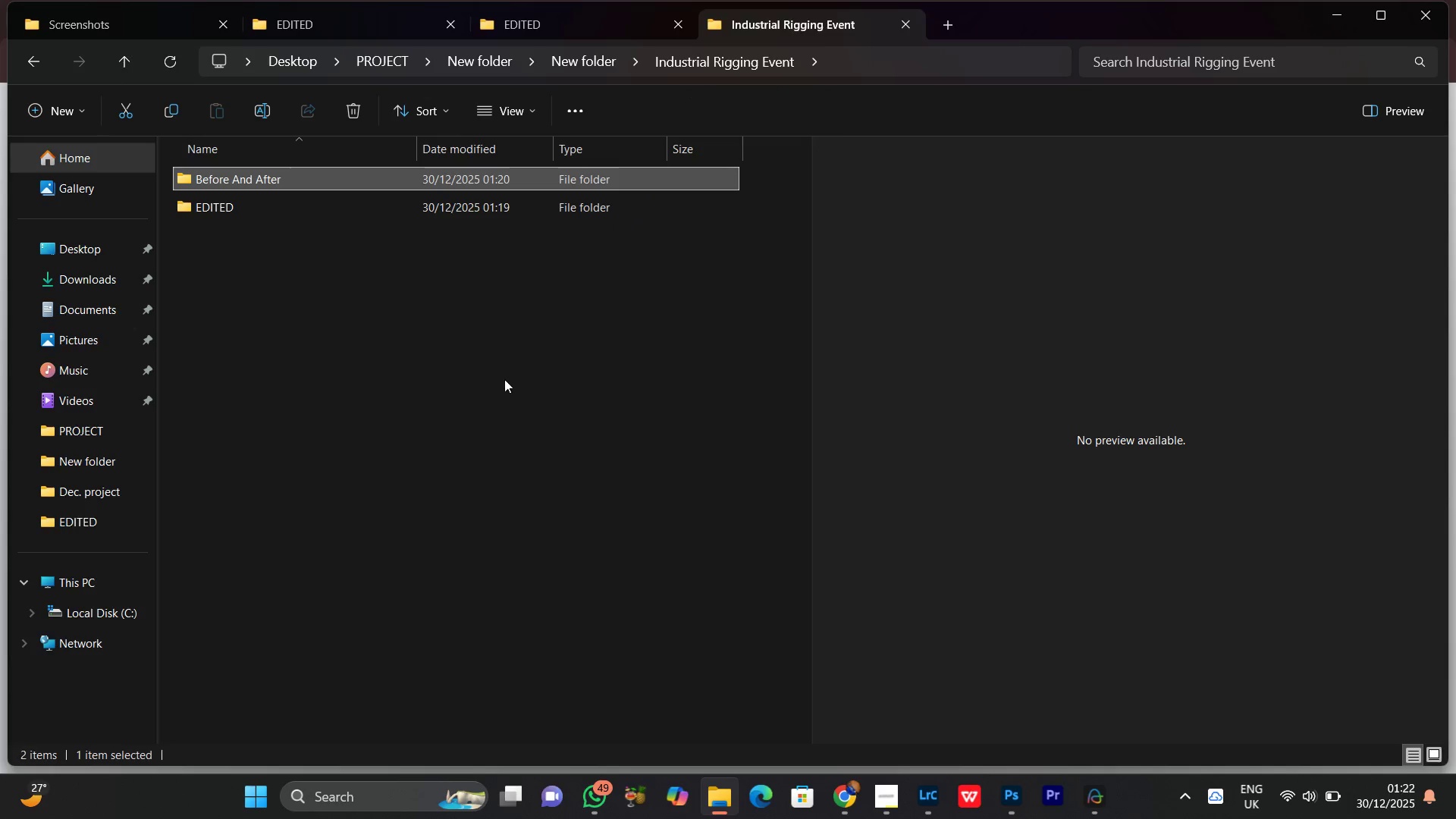 
left_click([488, 335])
 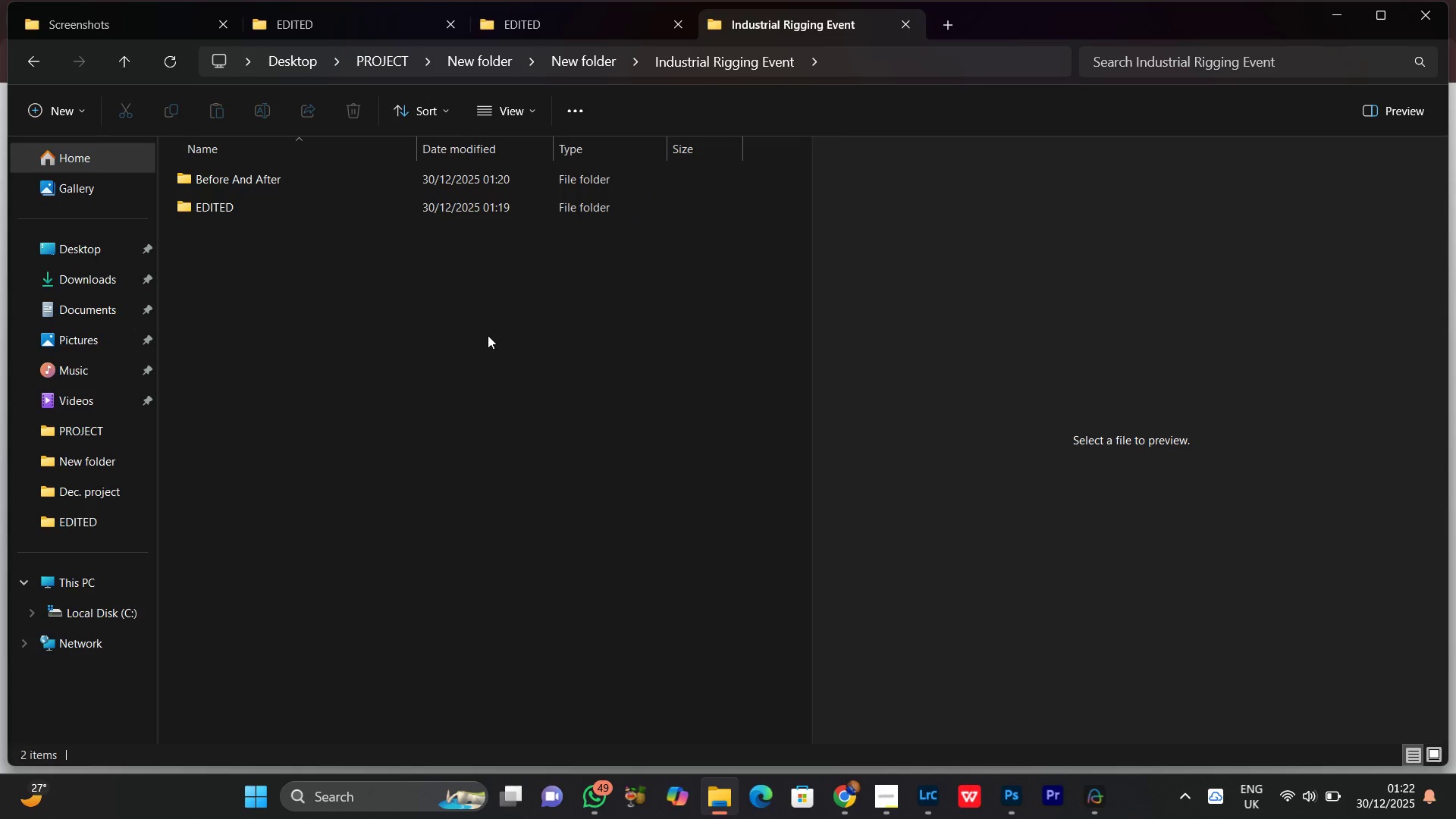 
right_click([488, 335])
 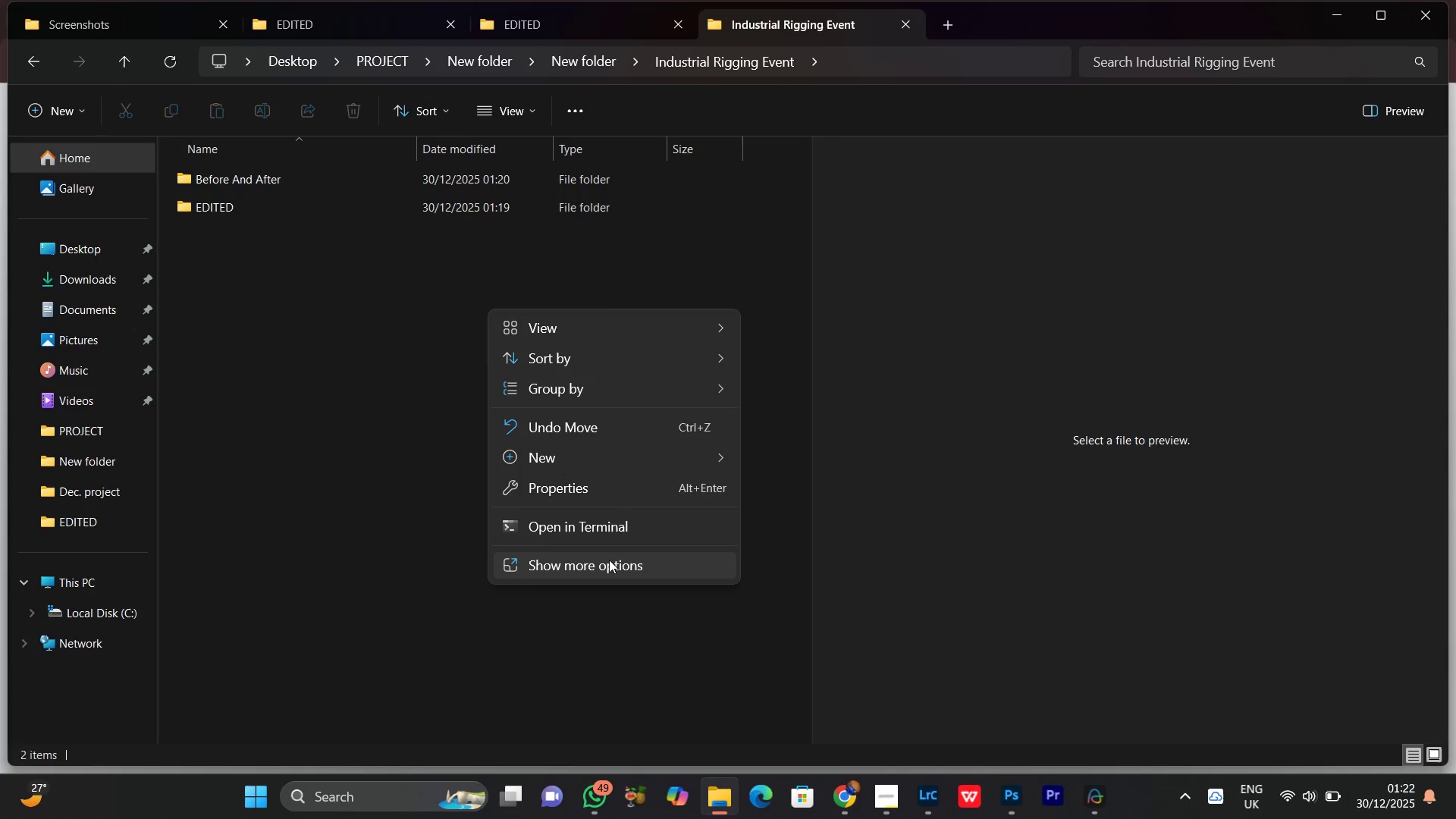 
left_click([609, 560])
 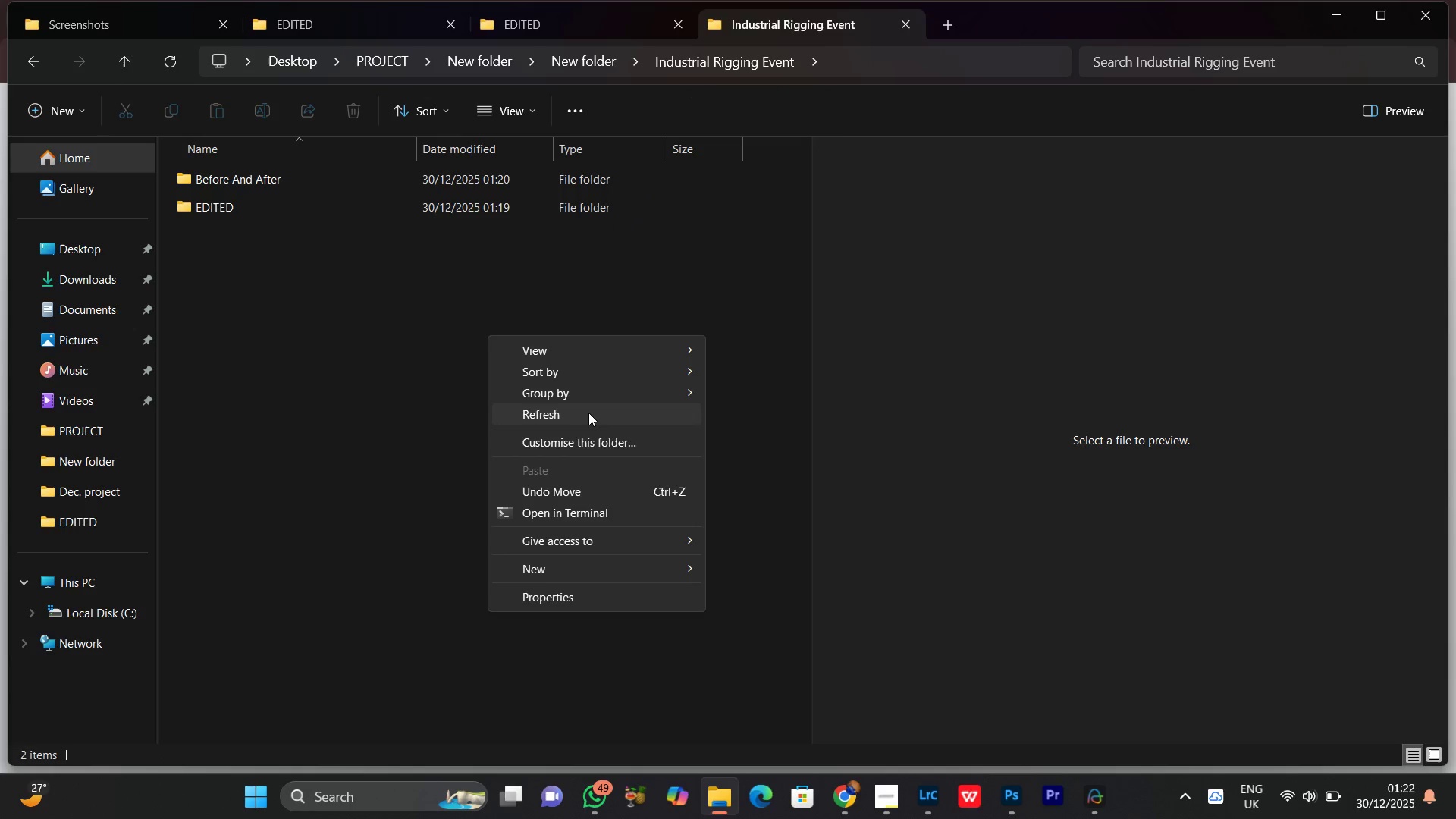 
left_click([586, 413])
 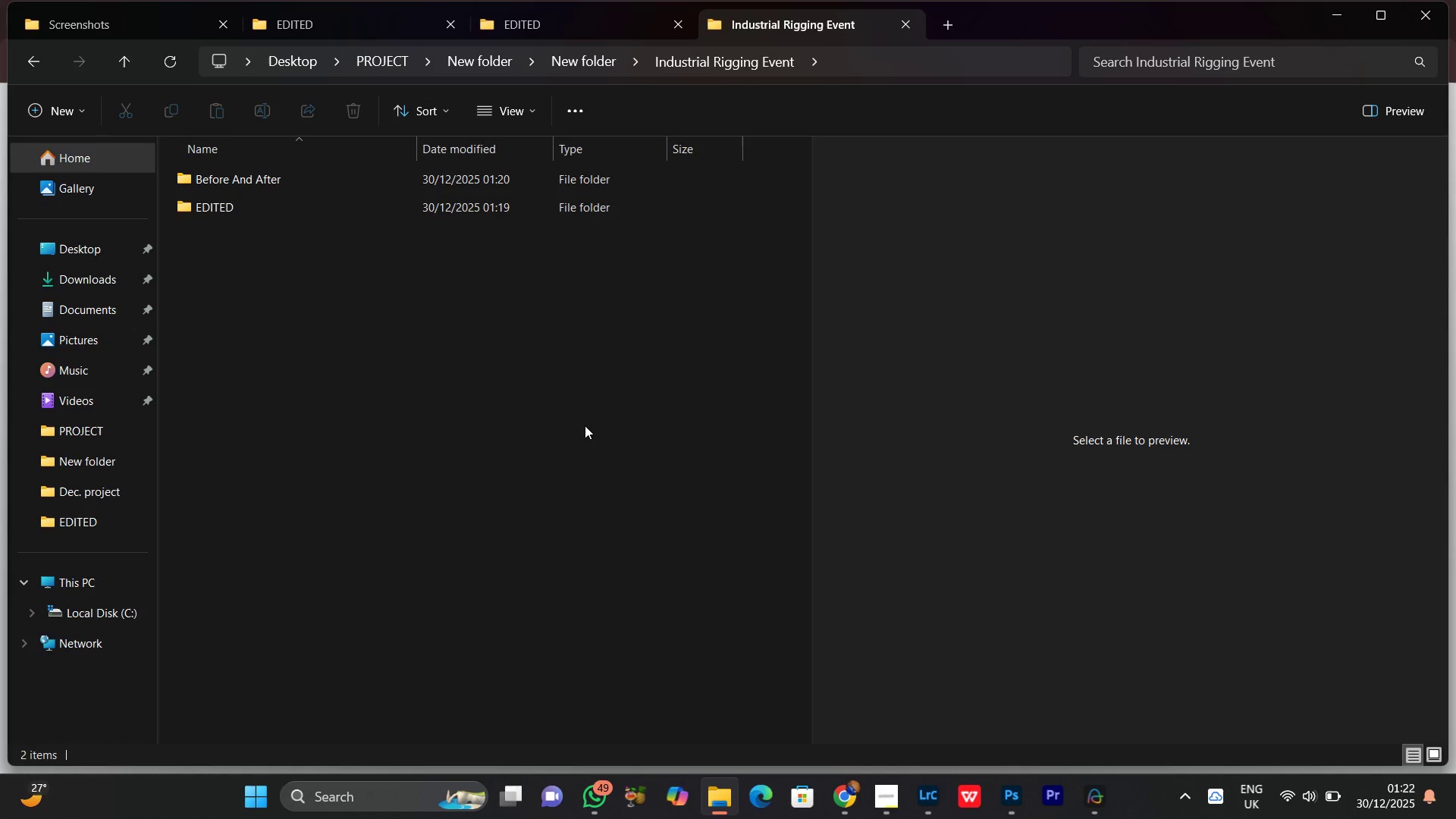 
wait(28.36)
 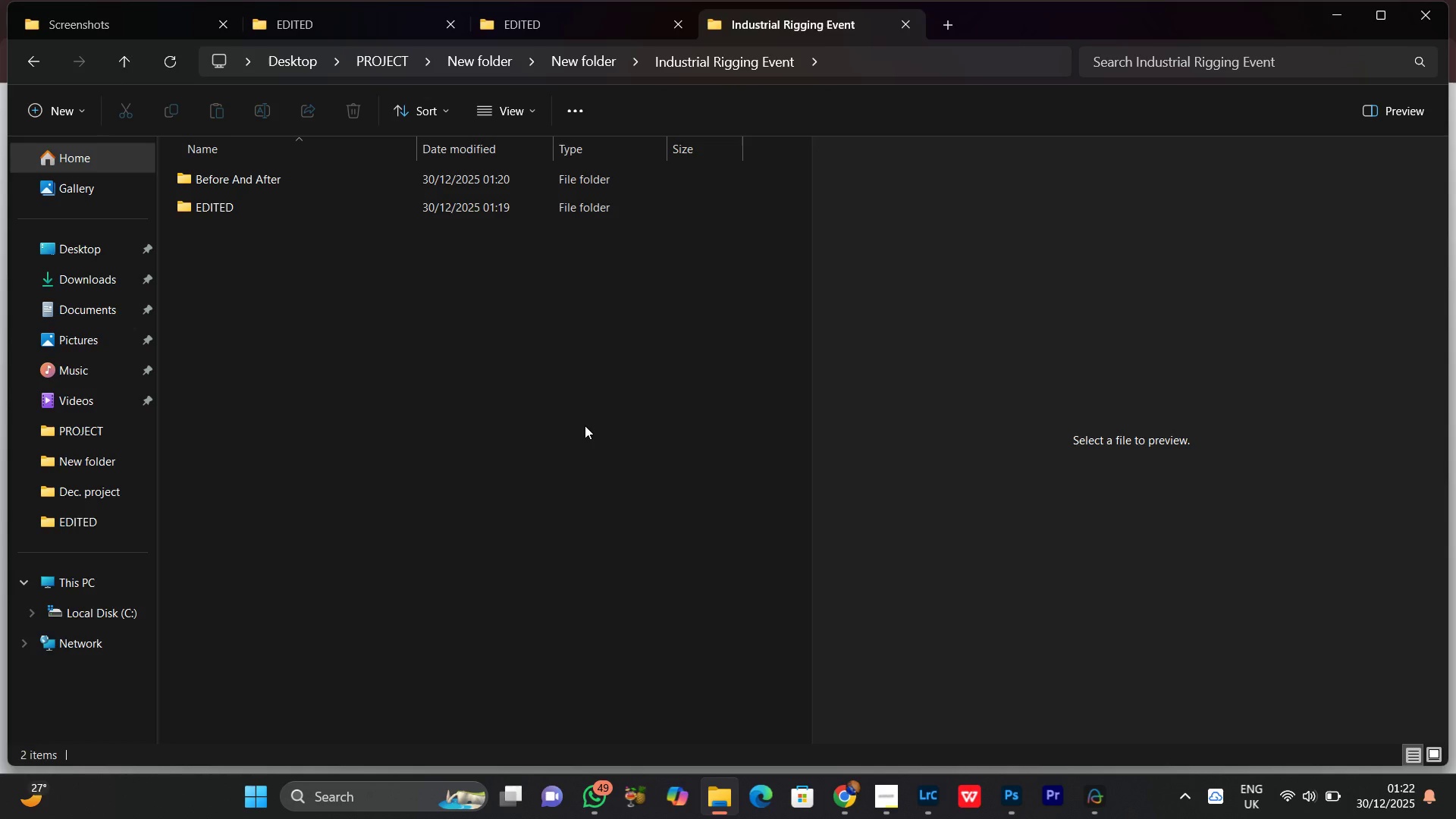 
left_click([605, 56])
 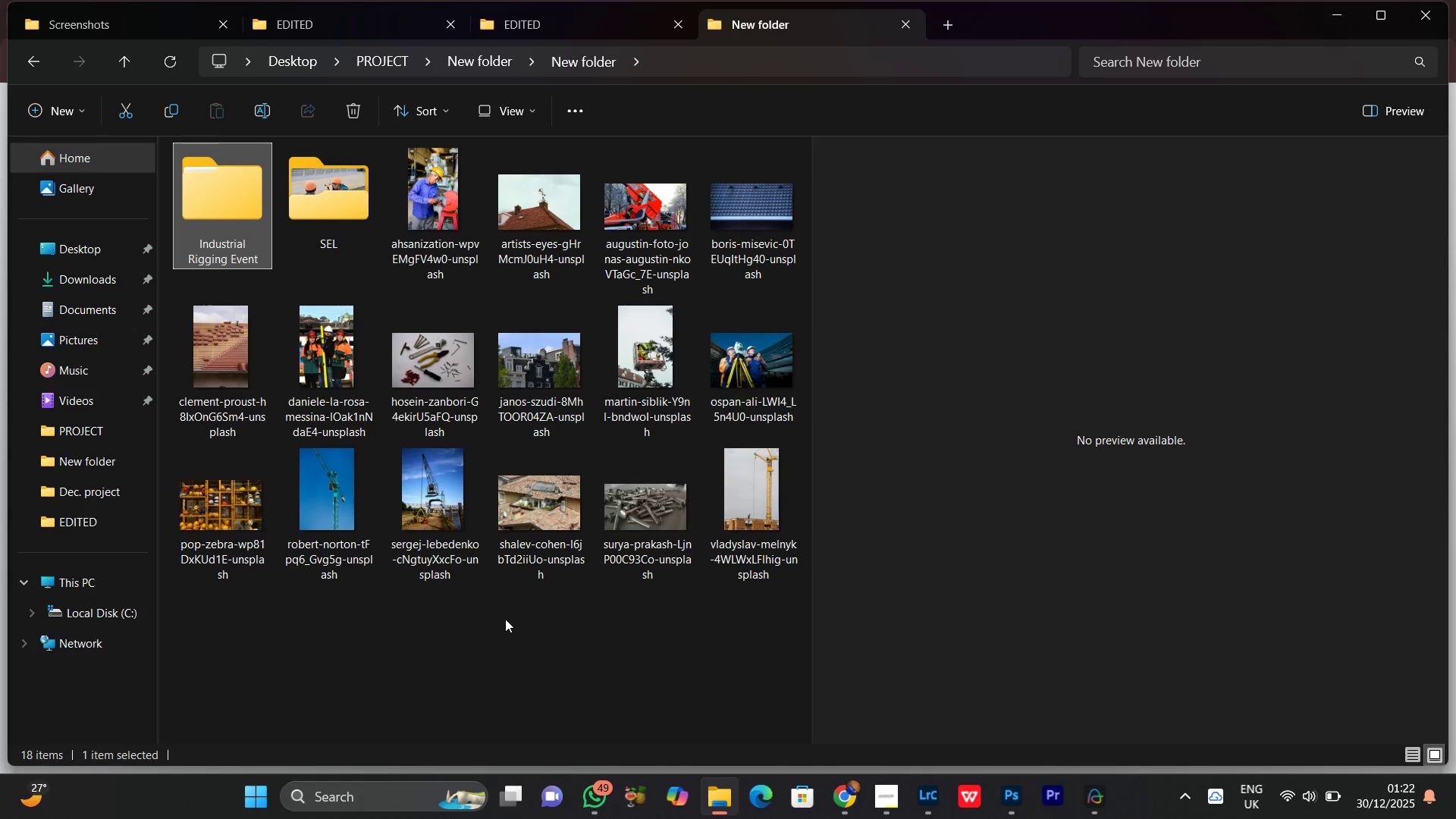 
left_click([485, 639])
 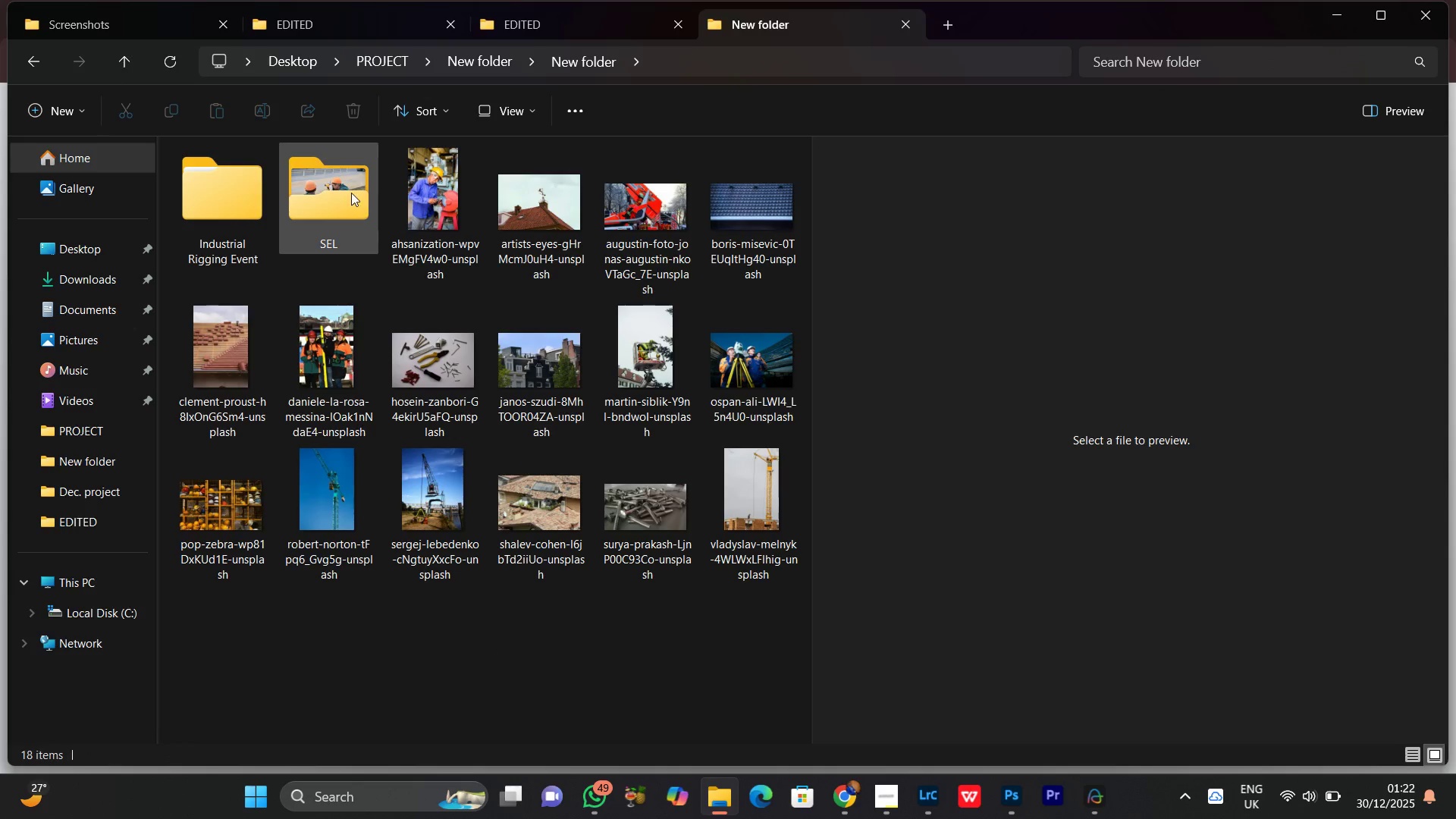 
left_click([330, 193])
 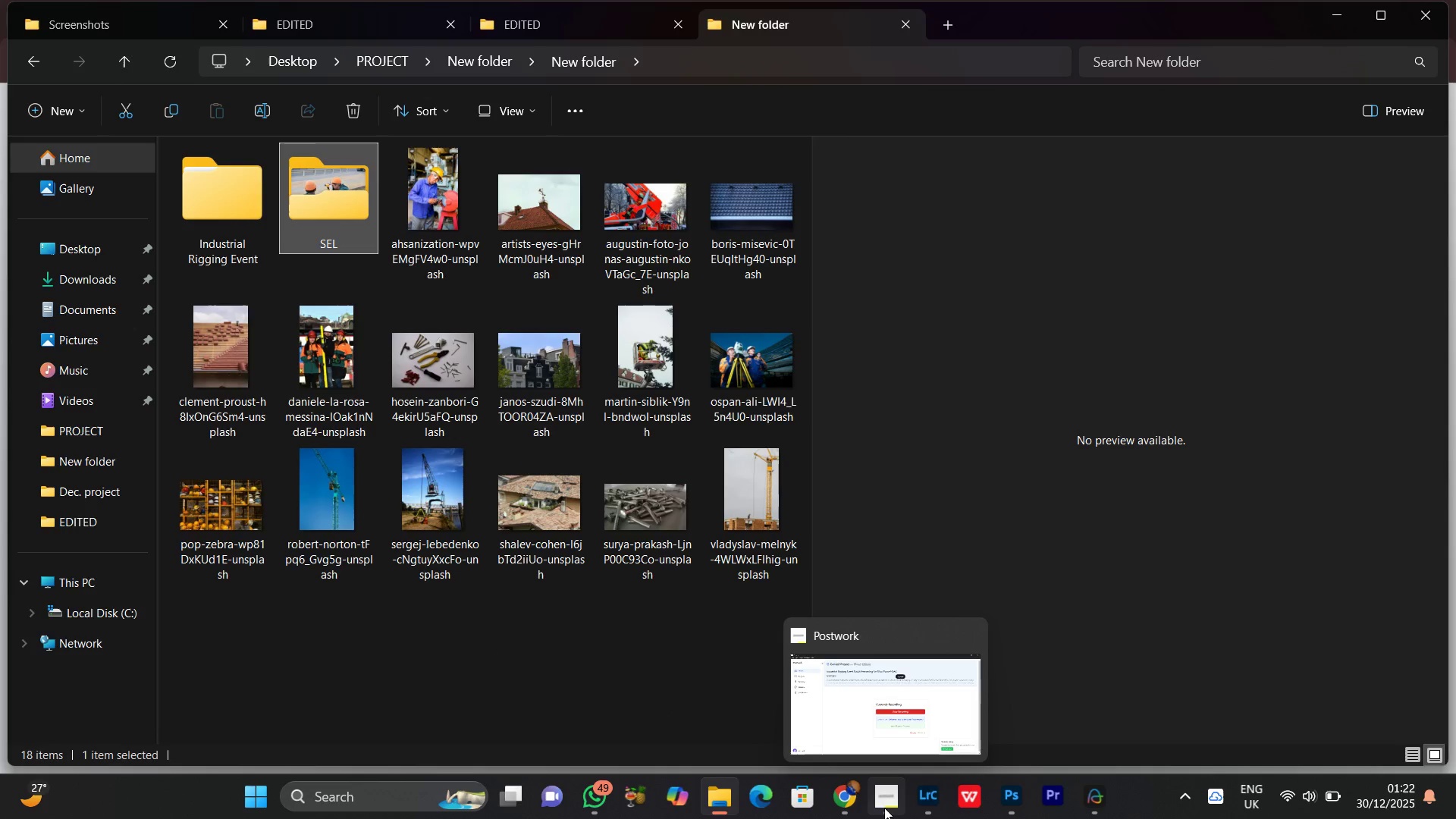 
left_click([882, 701])